 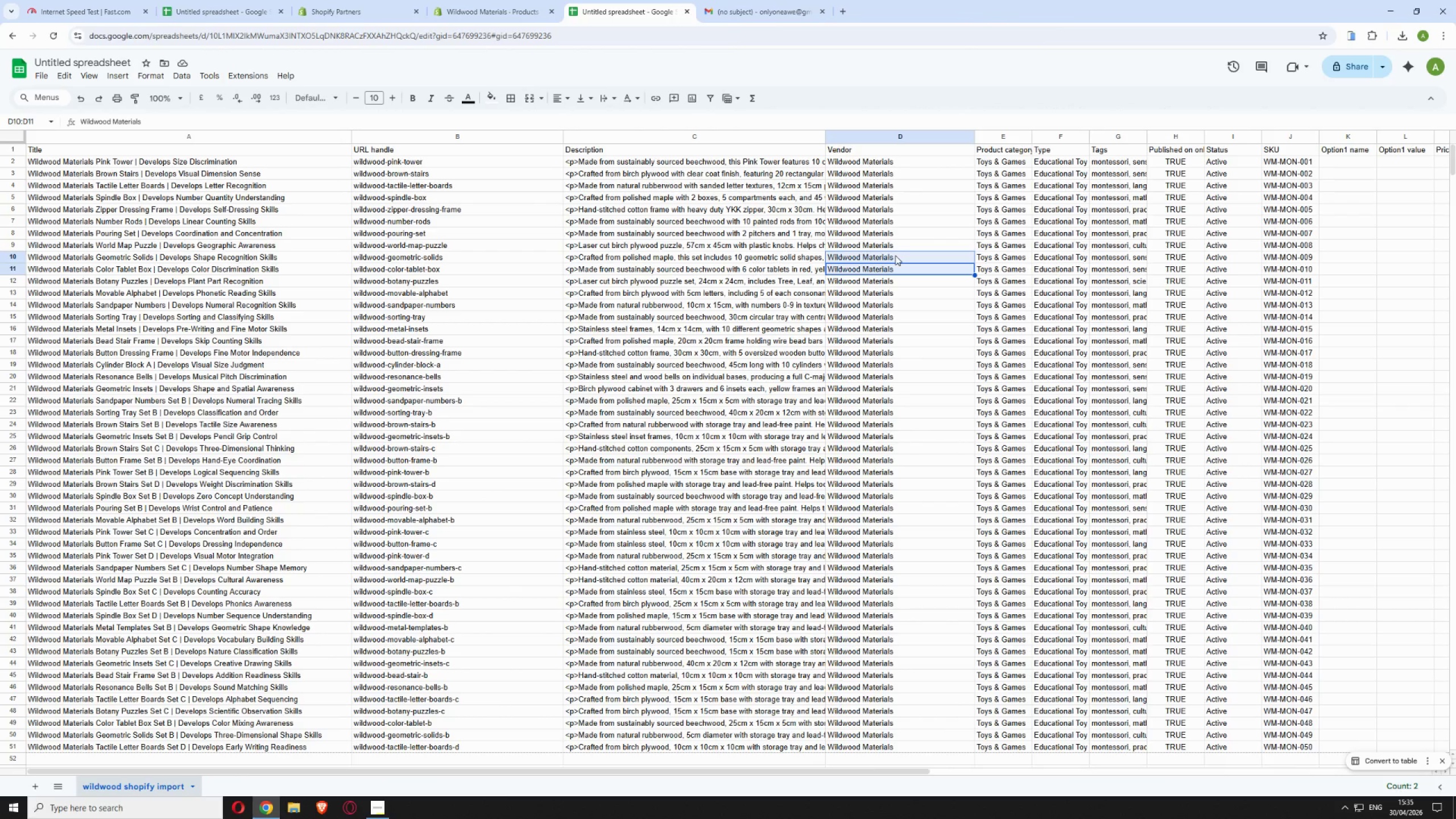 
left_click_drag(start_coordinate=[313, 769], to_coordinate=[1191, 708])
 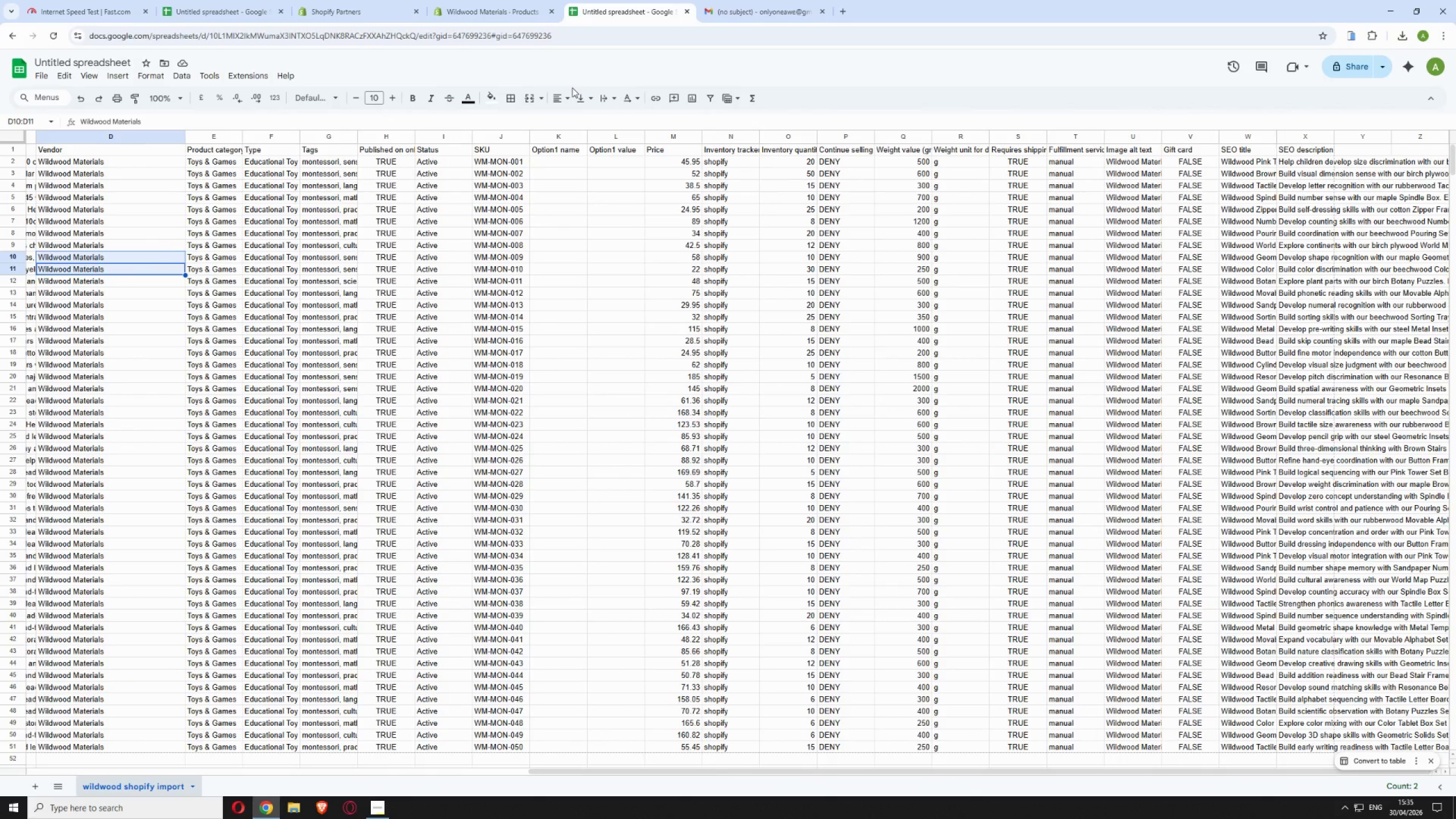 
mouse_move([531, 110])
 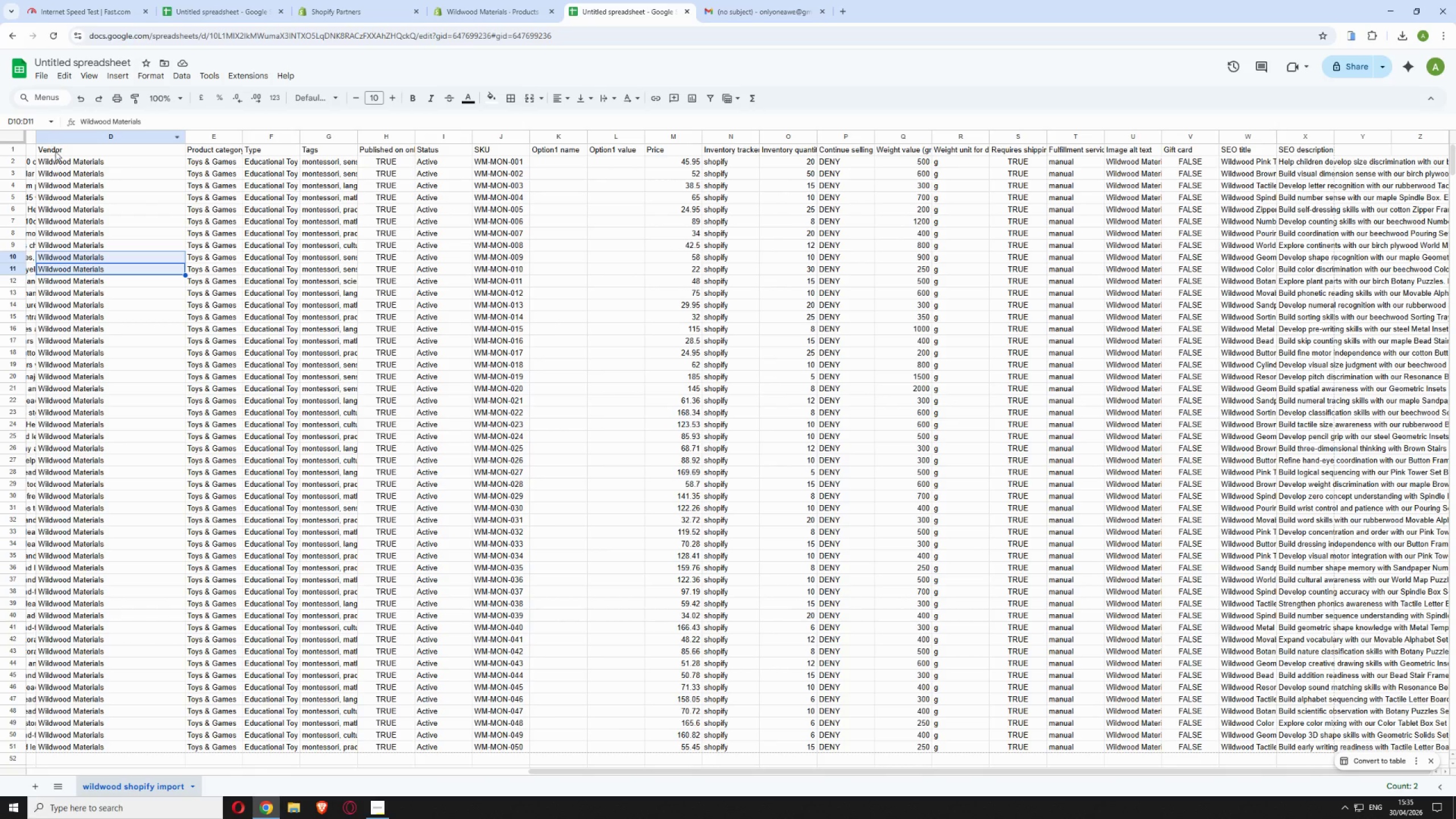 
left_click([55, 151])
 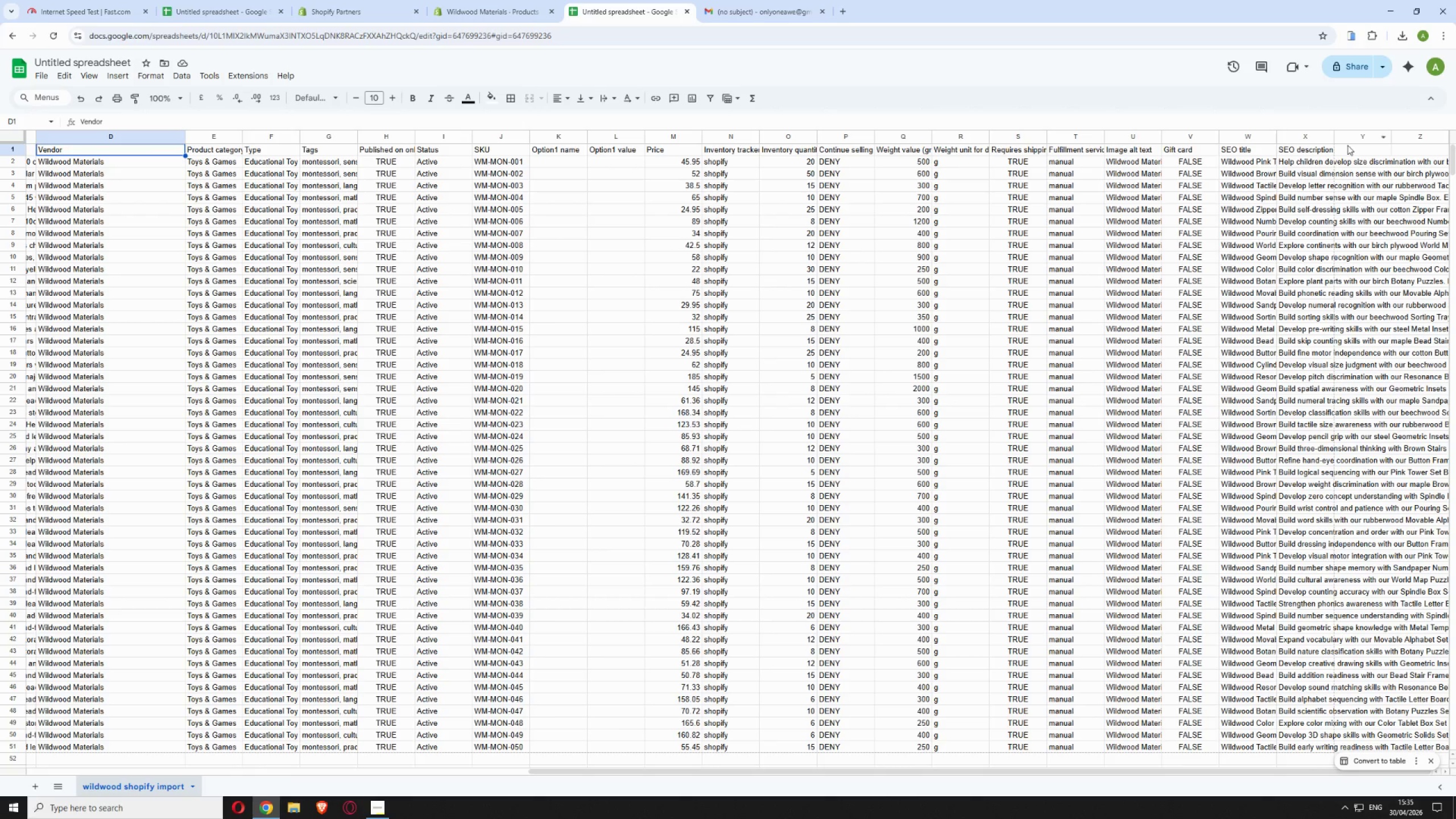 
left_click([1362, 151])
 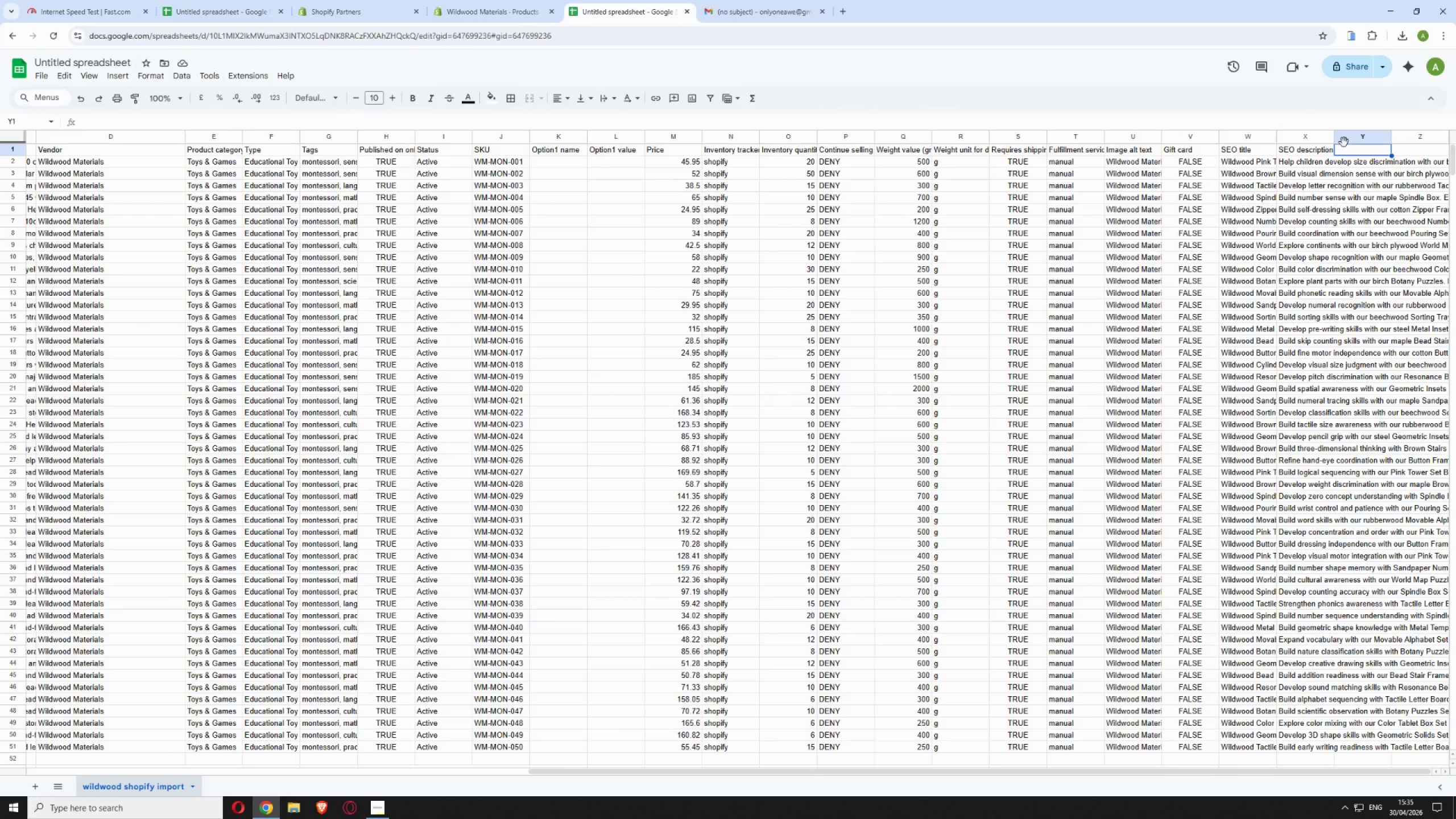 
left_click_drag(start_coordinate=[1334, 138], to_coordinate=[1385, 124])
 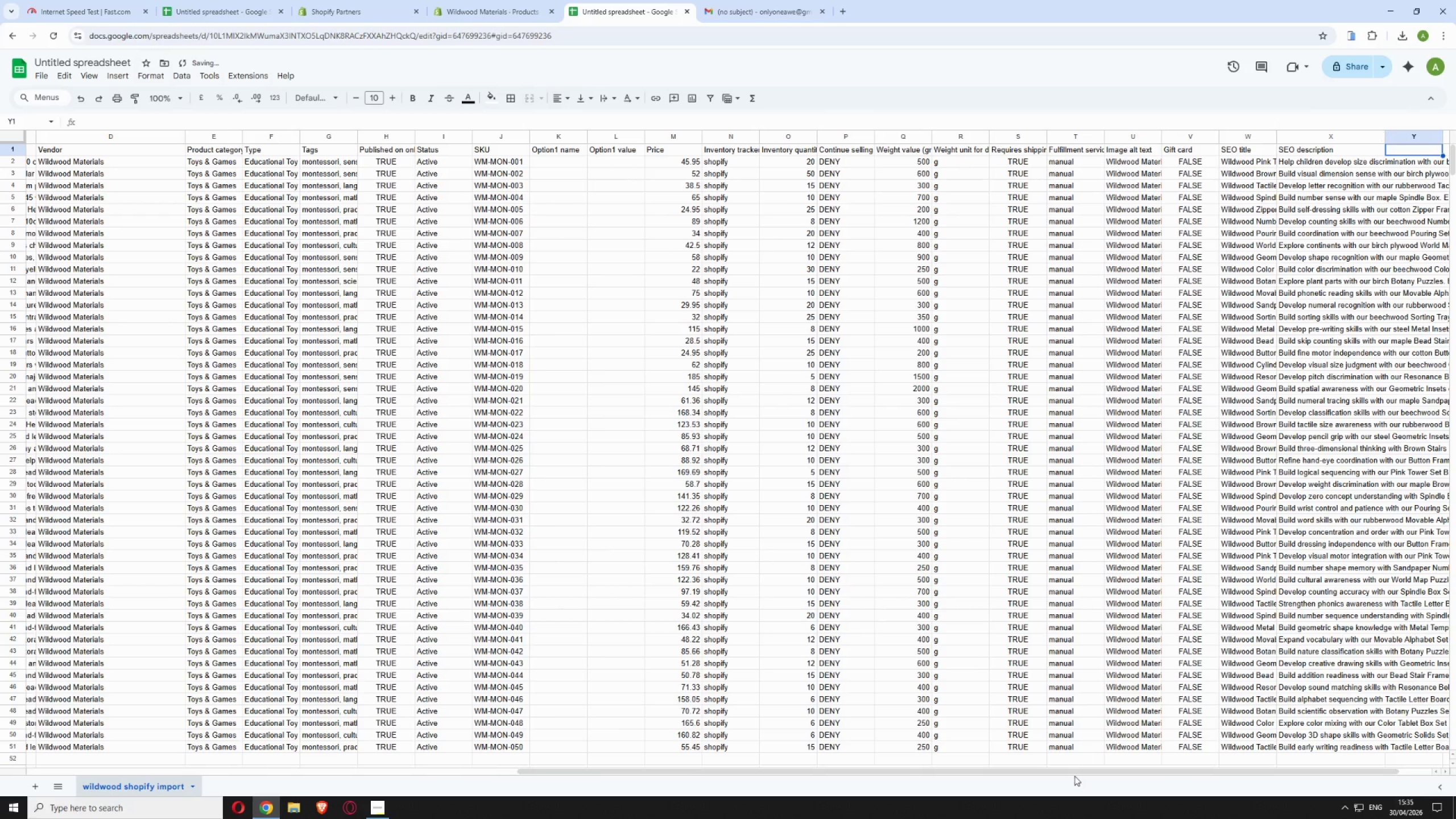 
left_click_drag(start_coordinate=[1073, 770], to_coordinate=[1256, 698])
 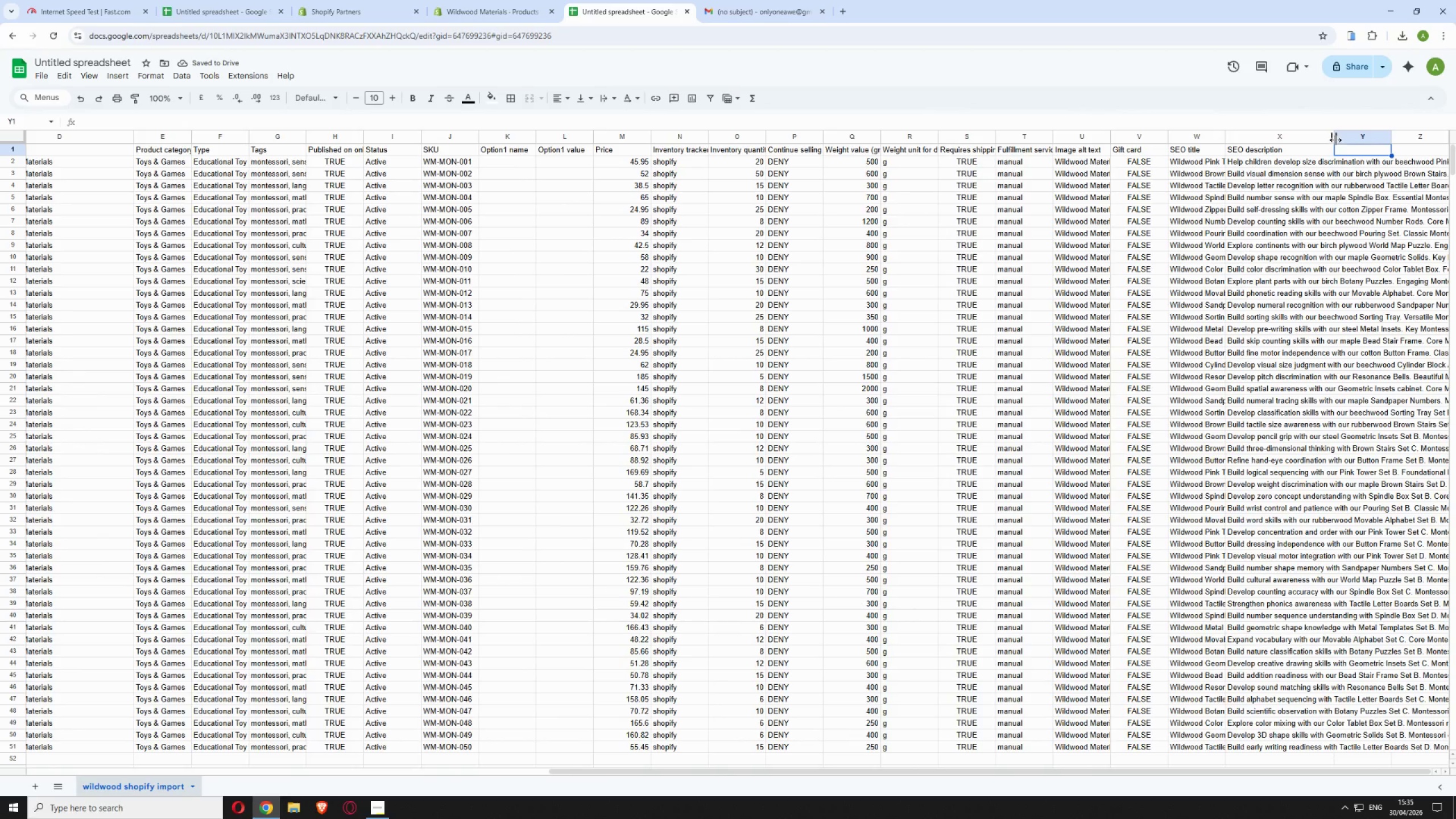 
left_click_drag(start_coordinate=[1335, 138], to_coordinate=[1368, 136])
 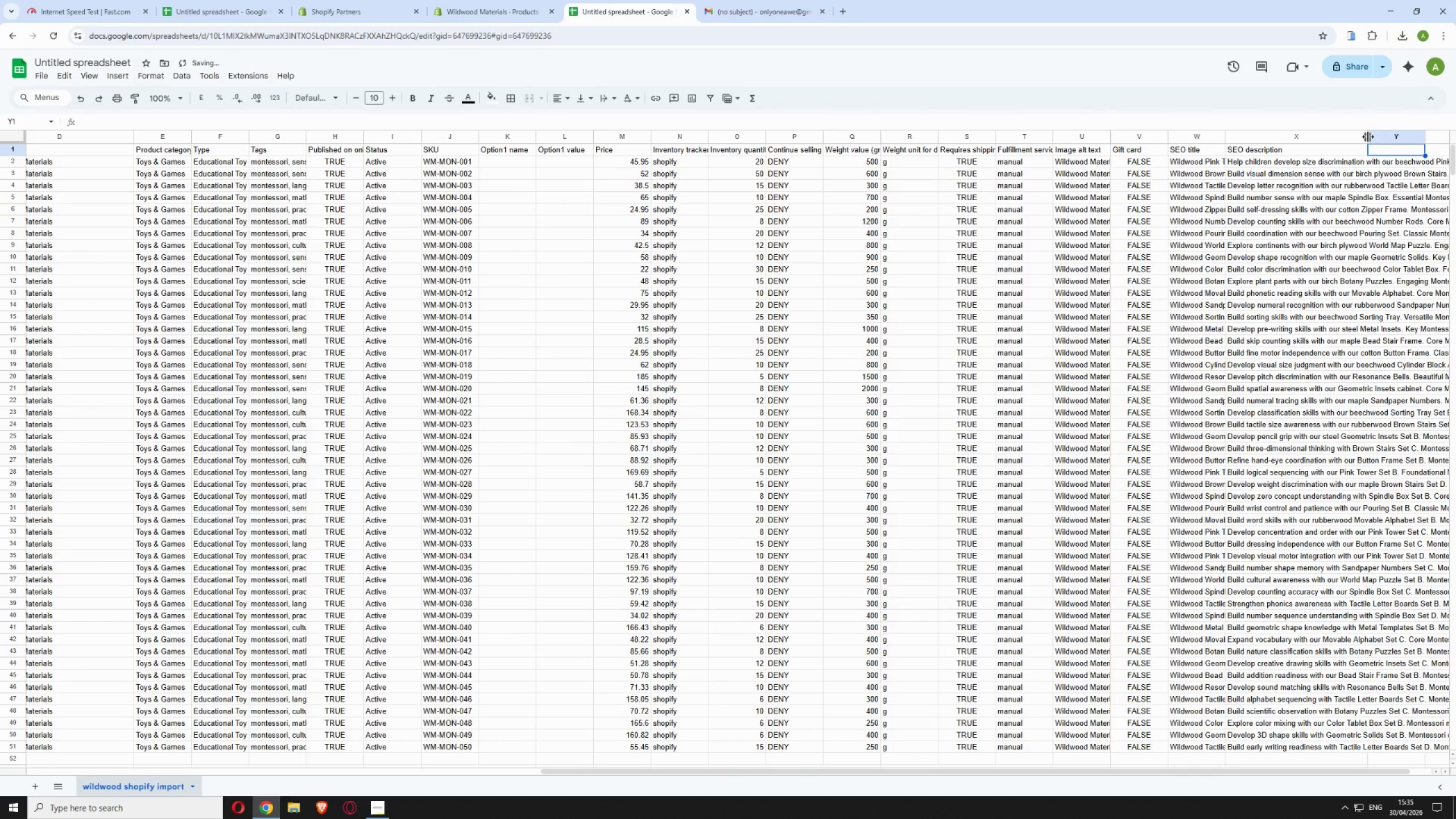 
left_click_drag(start_coordinate=[1368, 136], to_coordinate=[1395, 131])
 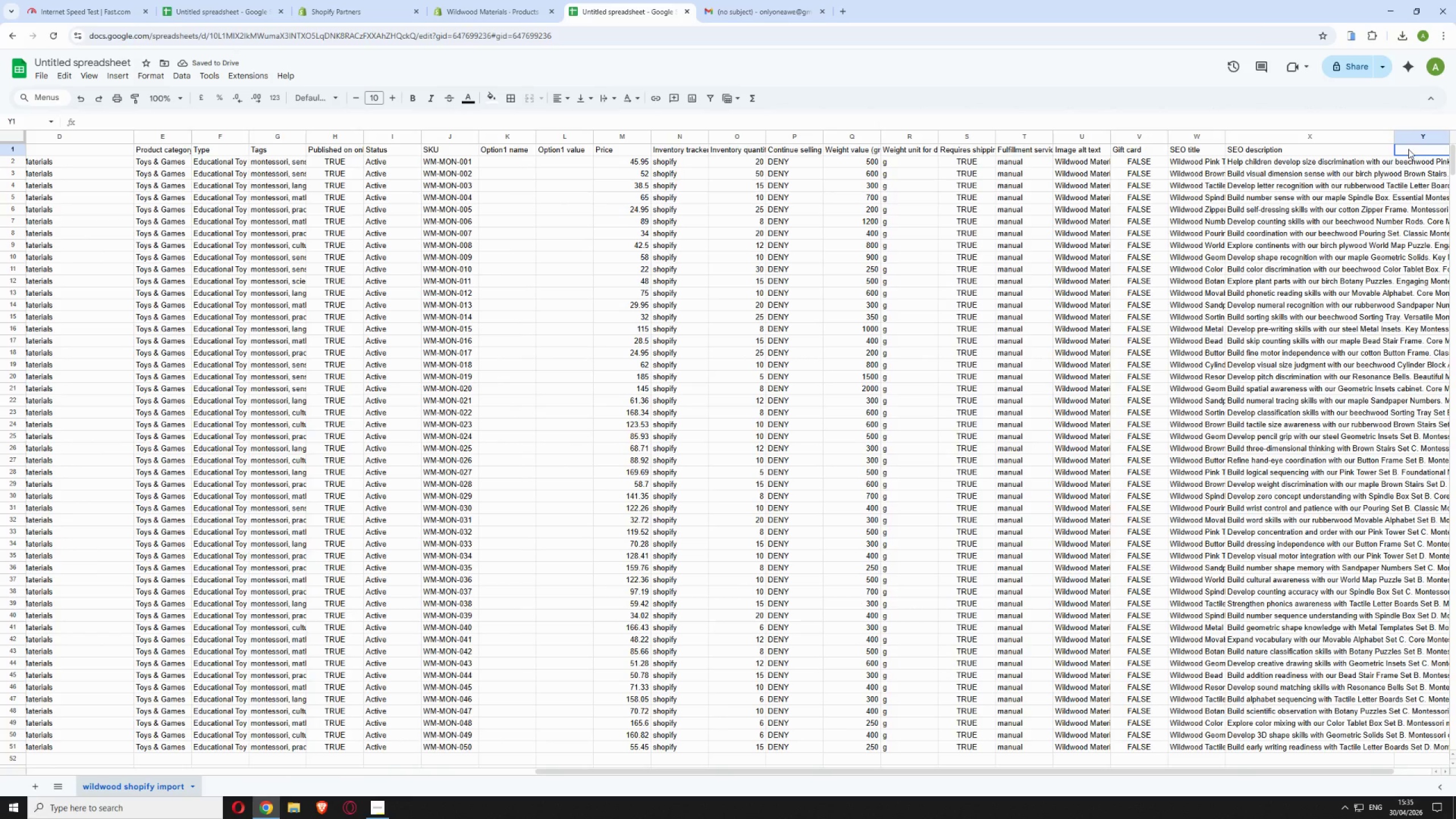 
wait(9.73)
 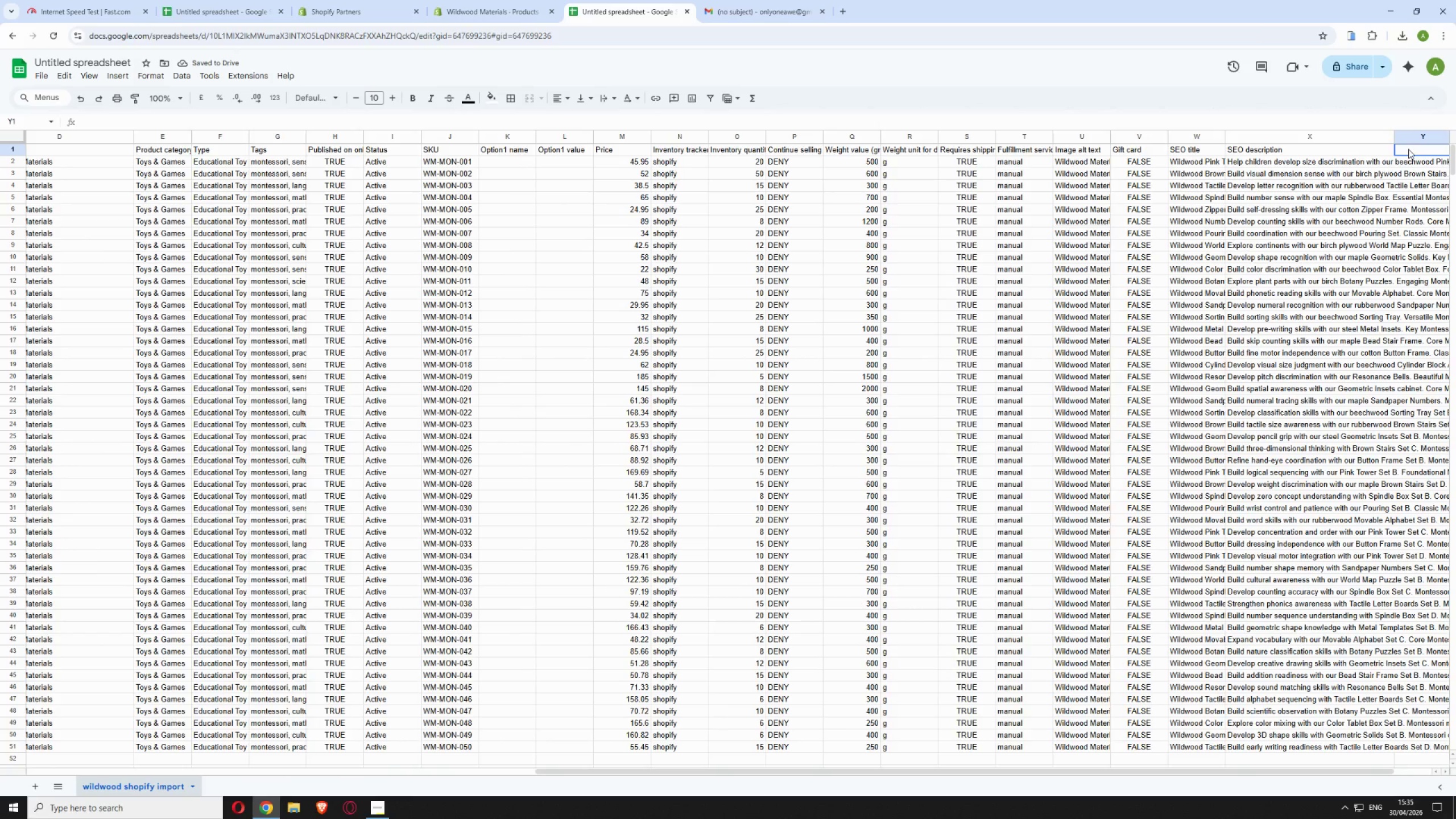 
double_click([1408, 148])
 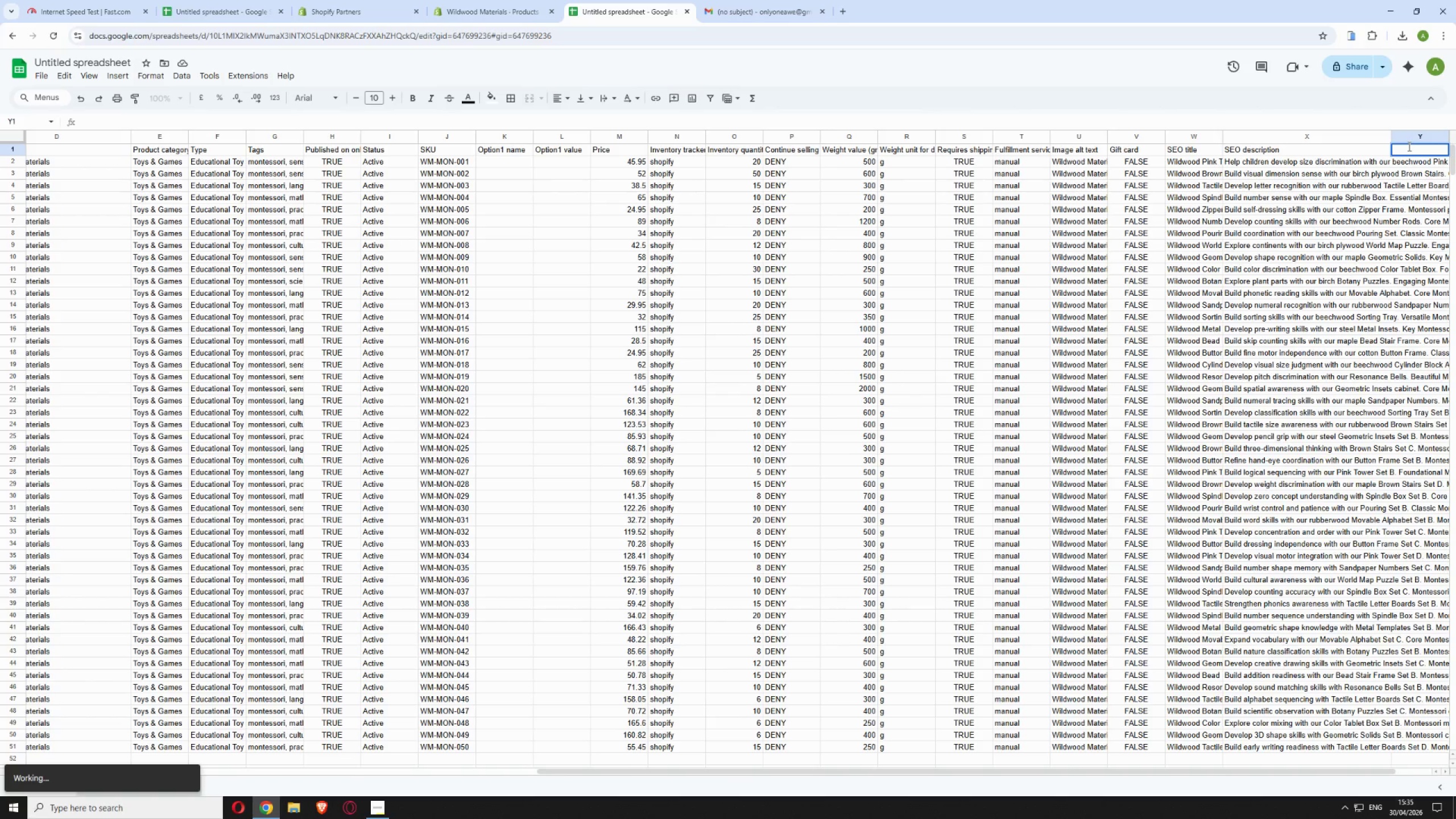 
type(Image )
 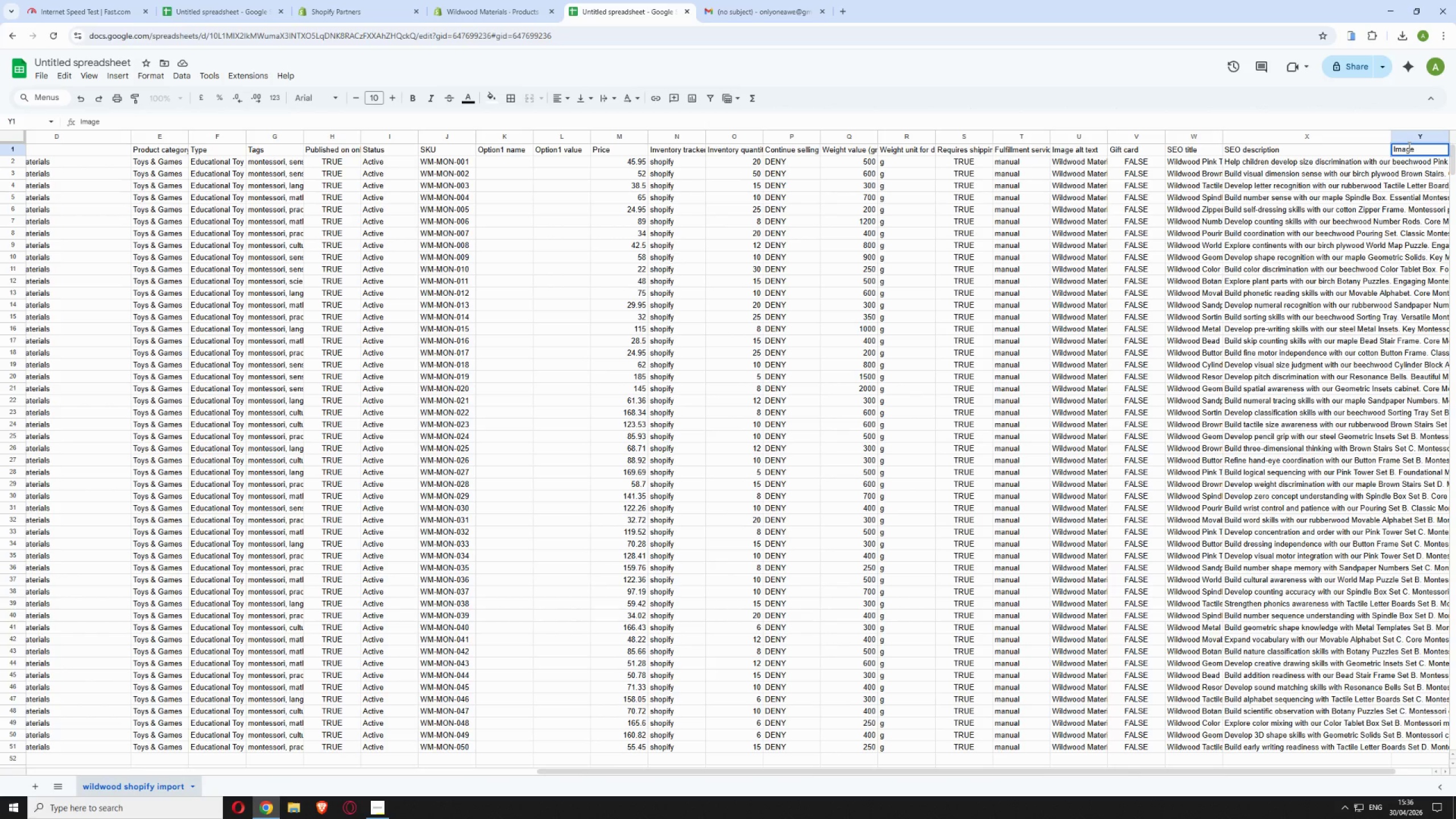 
type(Src)
 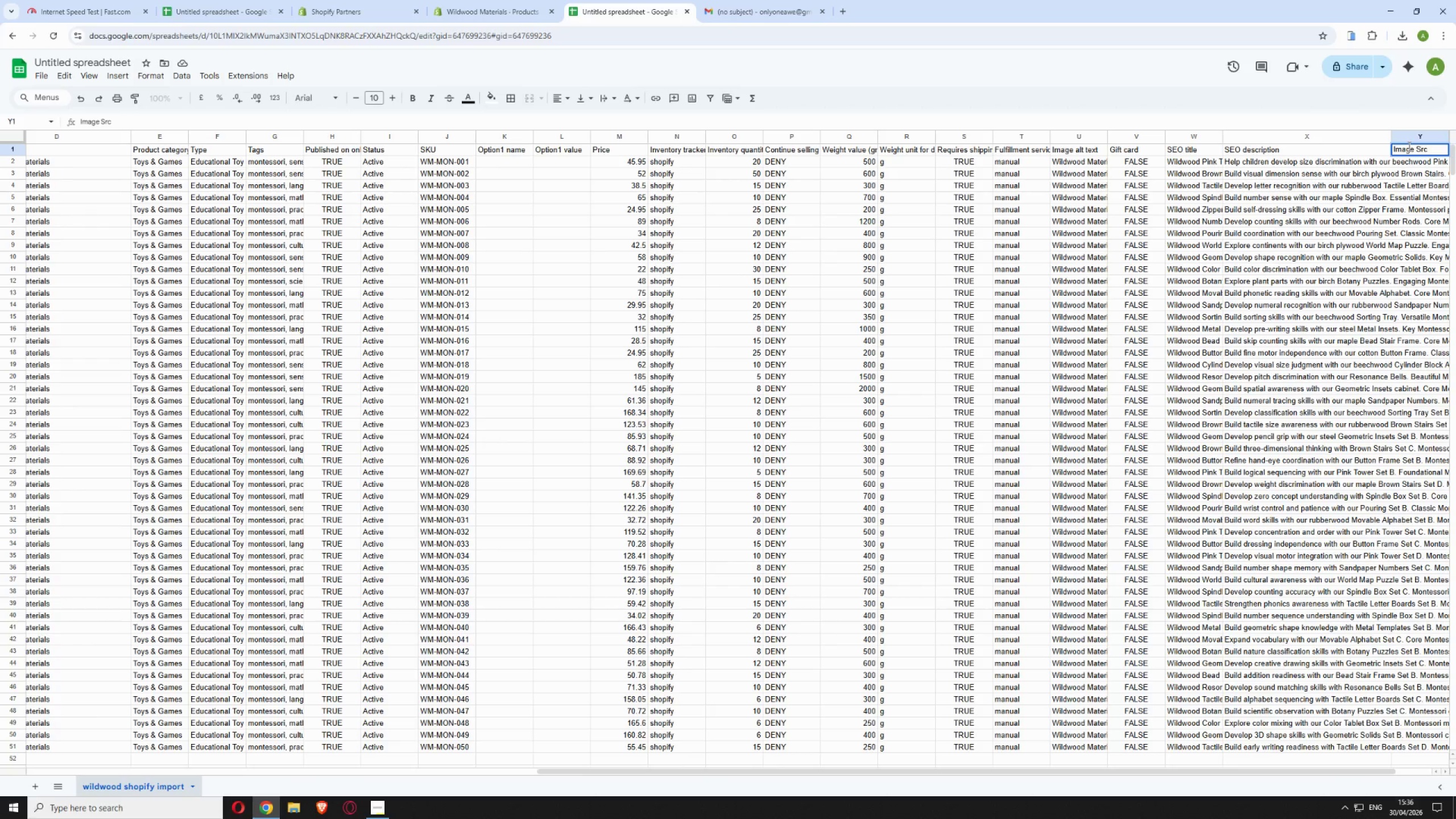 
key(Enter)
 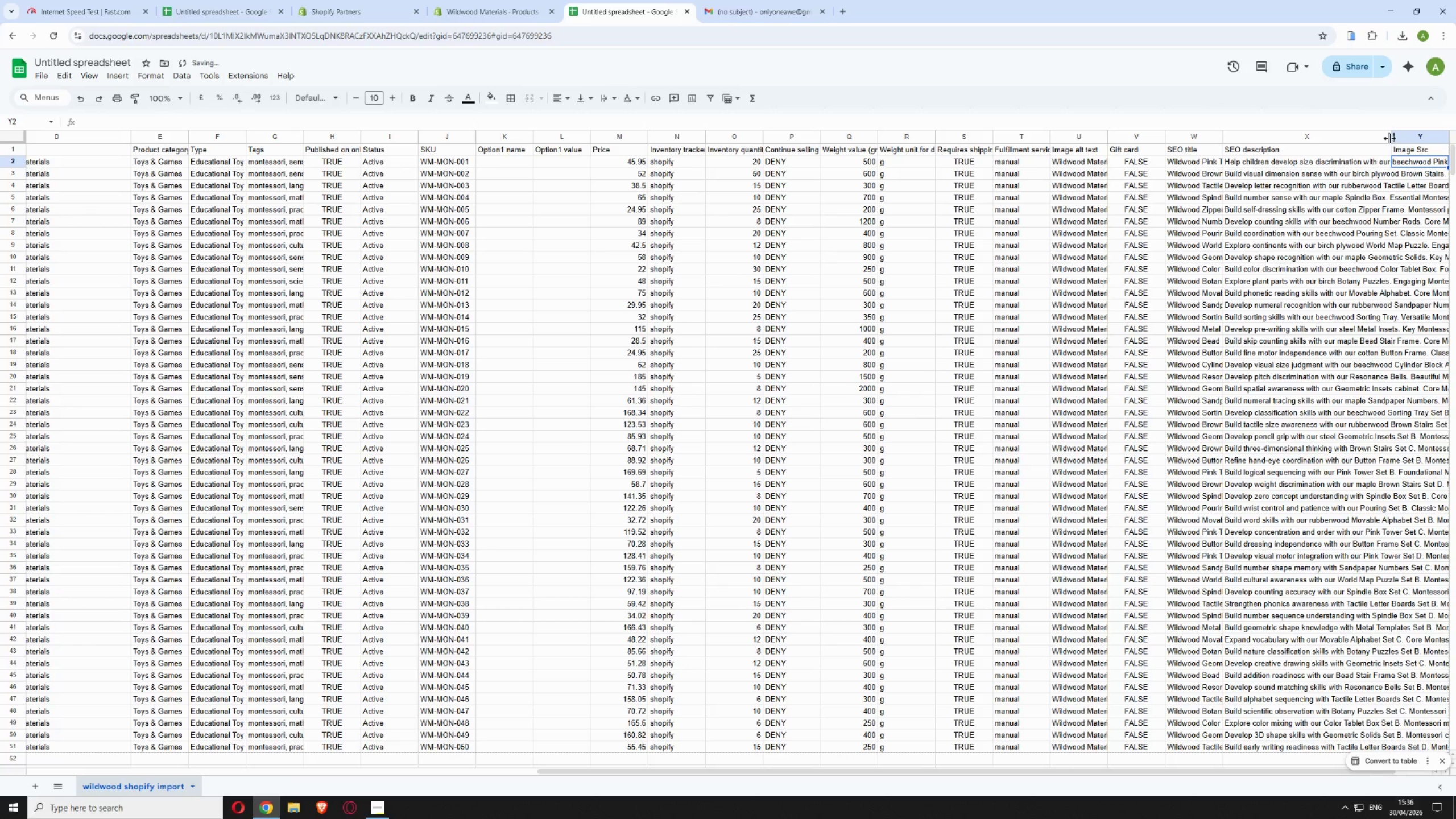 
left_click_drag(start_coordinate=[1389, 138], to_coordinate=[1211, 186])
 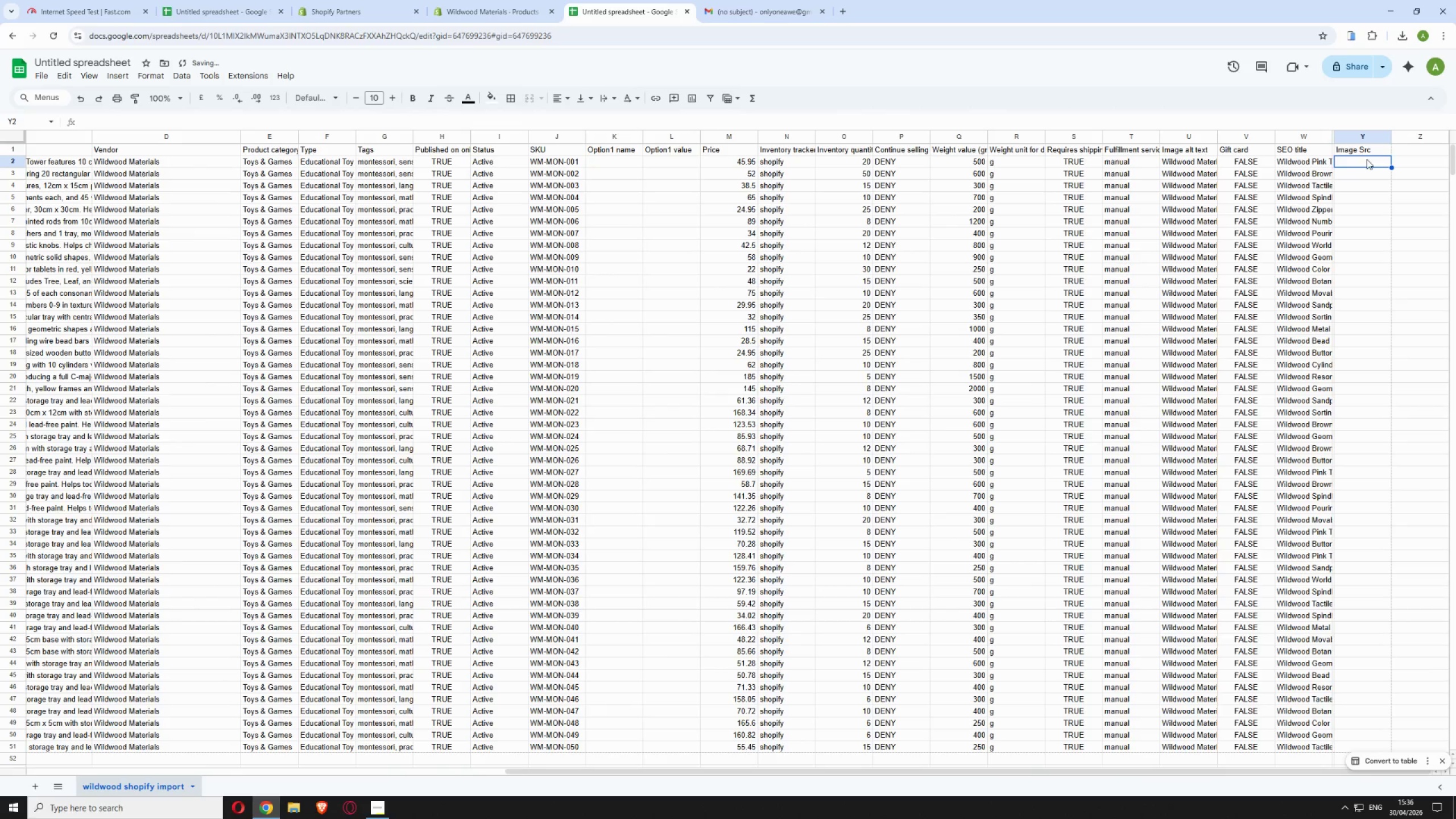 
double_click([1360, 162])
 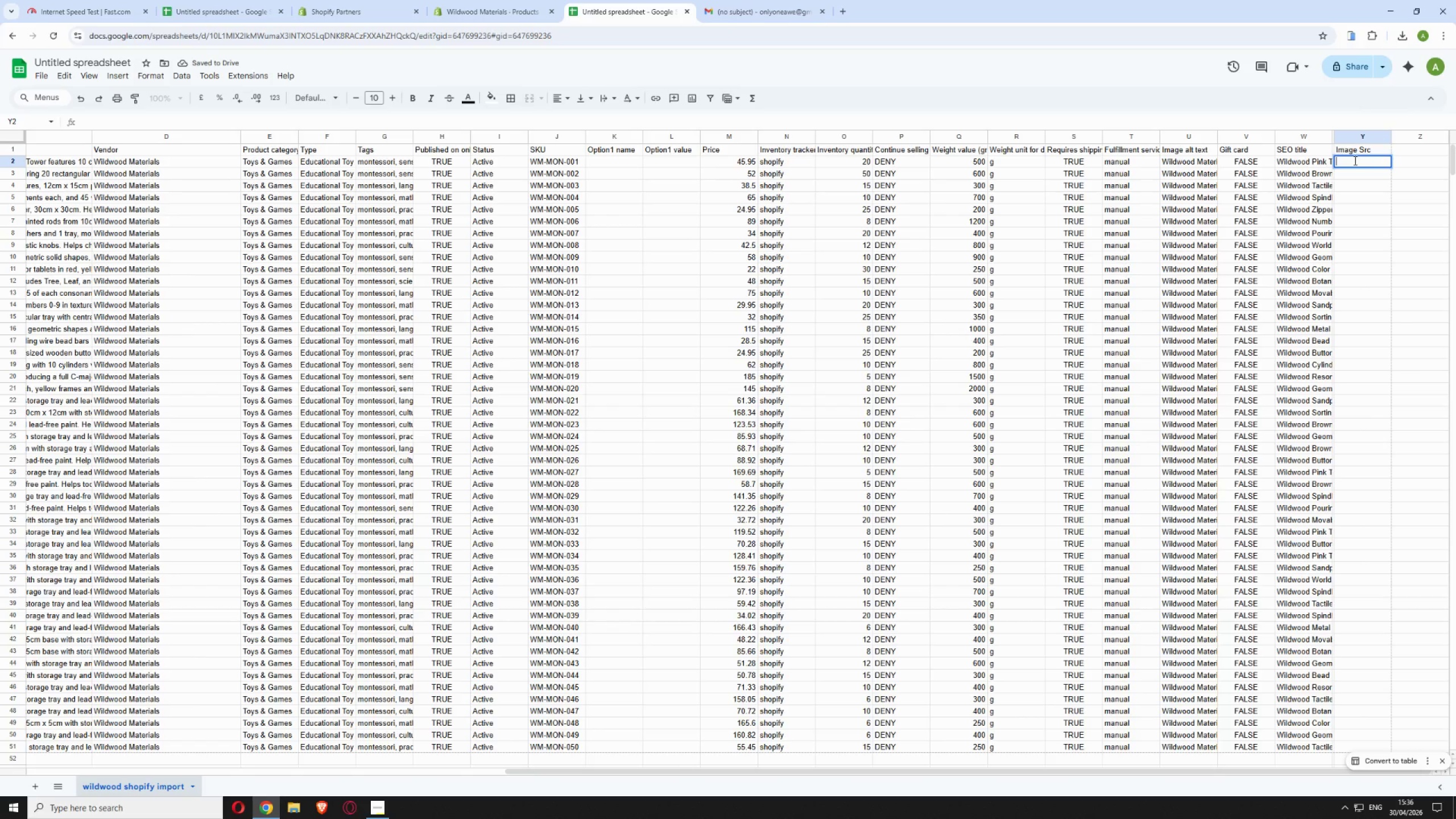 
left_click([1354, 160])
 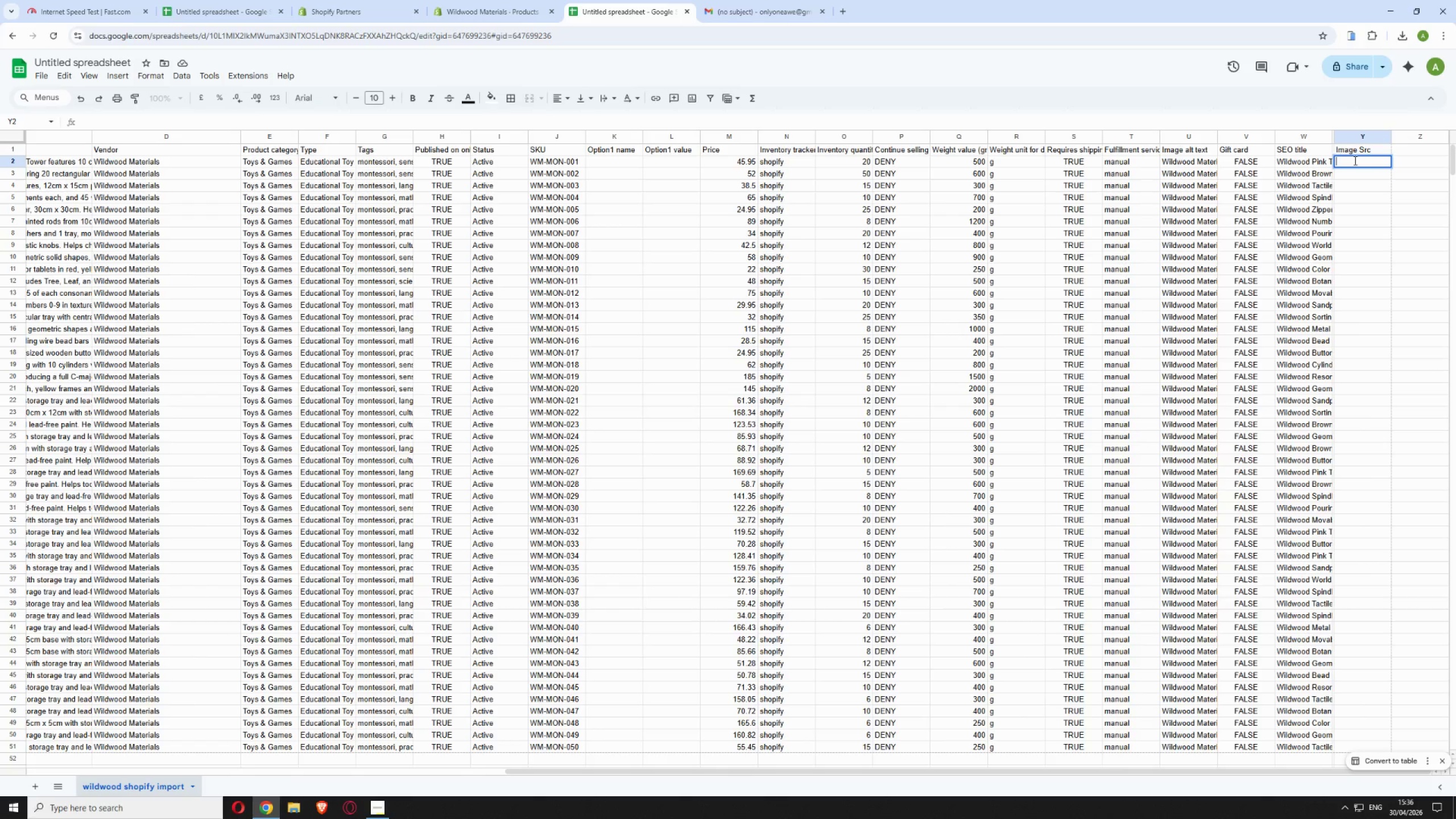 
wait(7.11)
 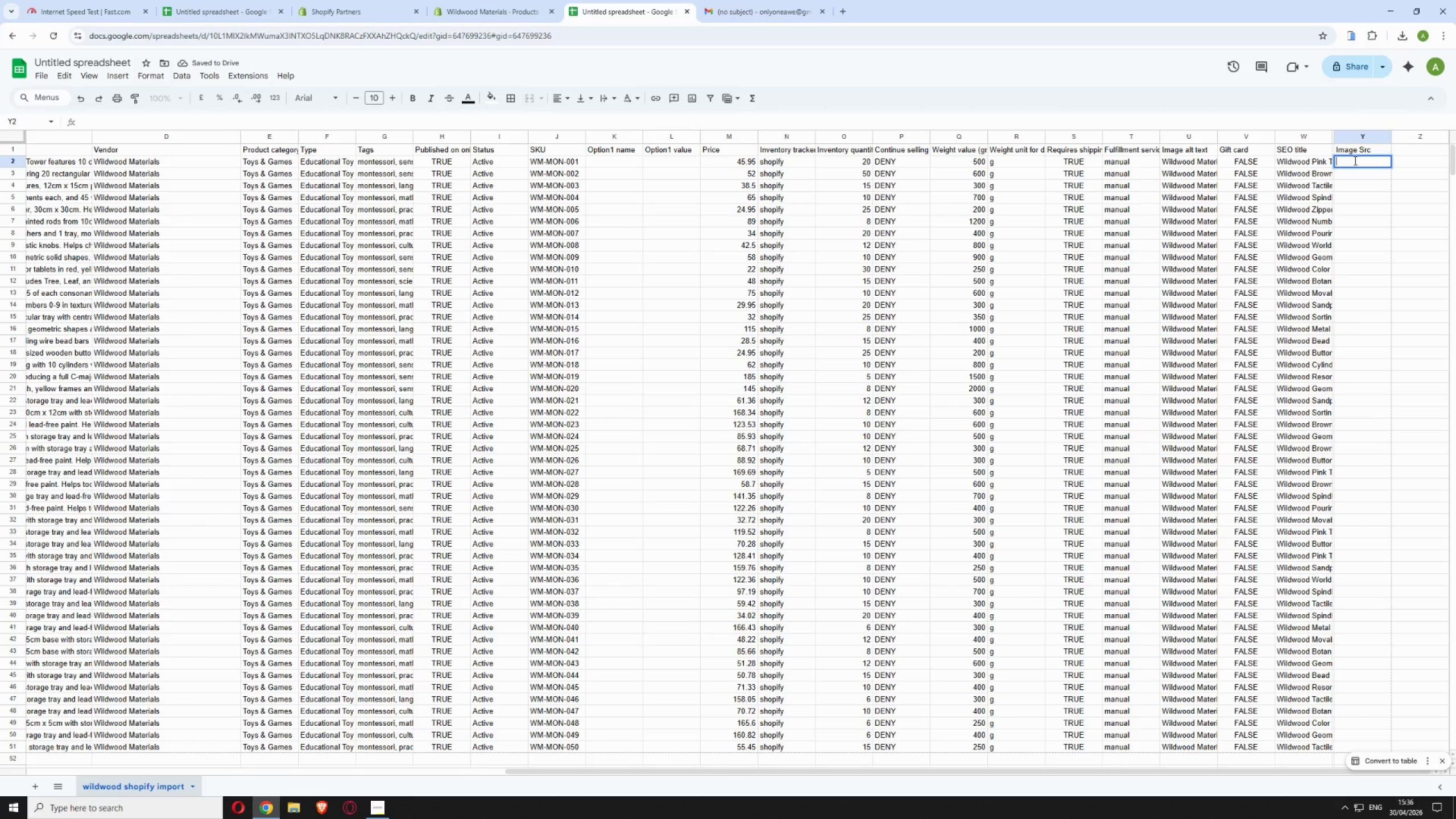 
type(https://placehold.co/800x800.png)
 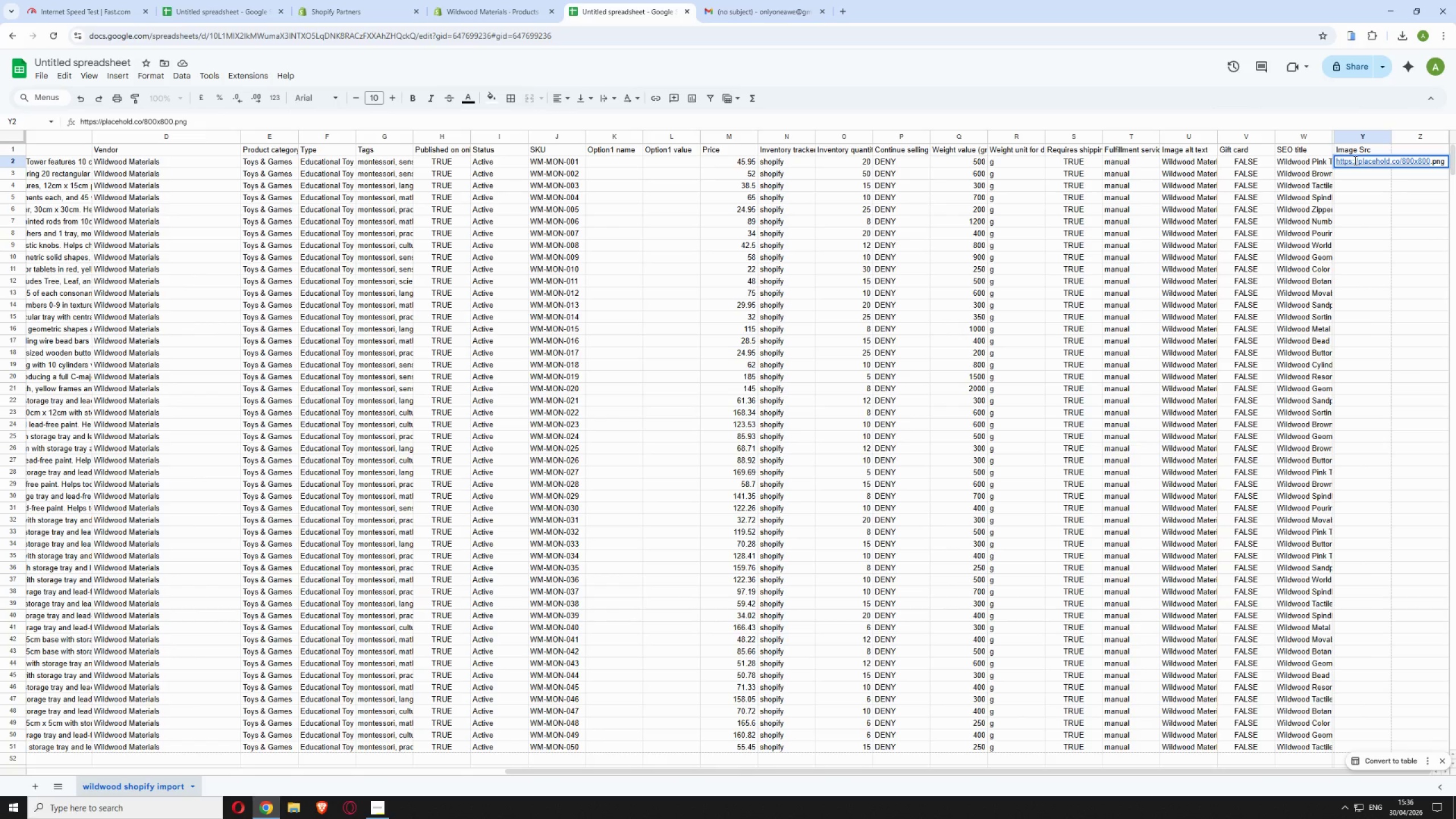 
left_click_drag(start_coordinate=[1126, 768], to_coordinate=[1155, 767])
 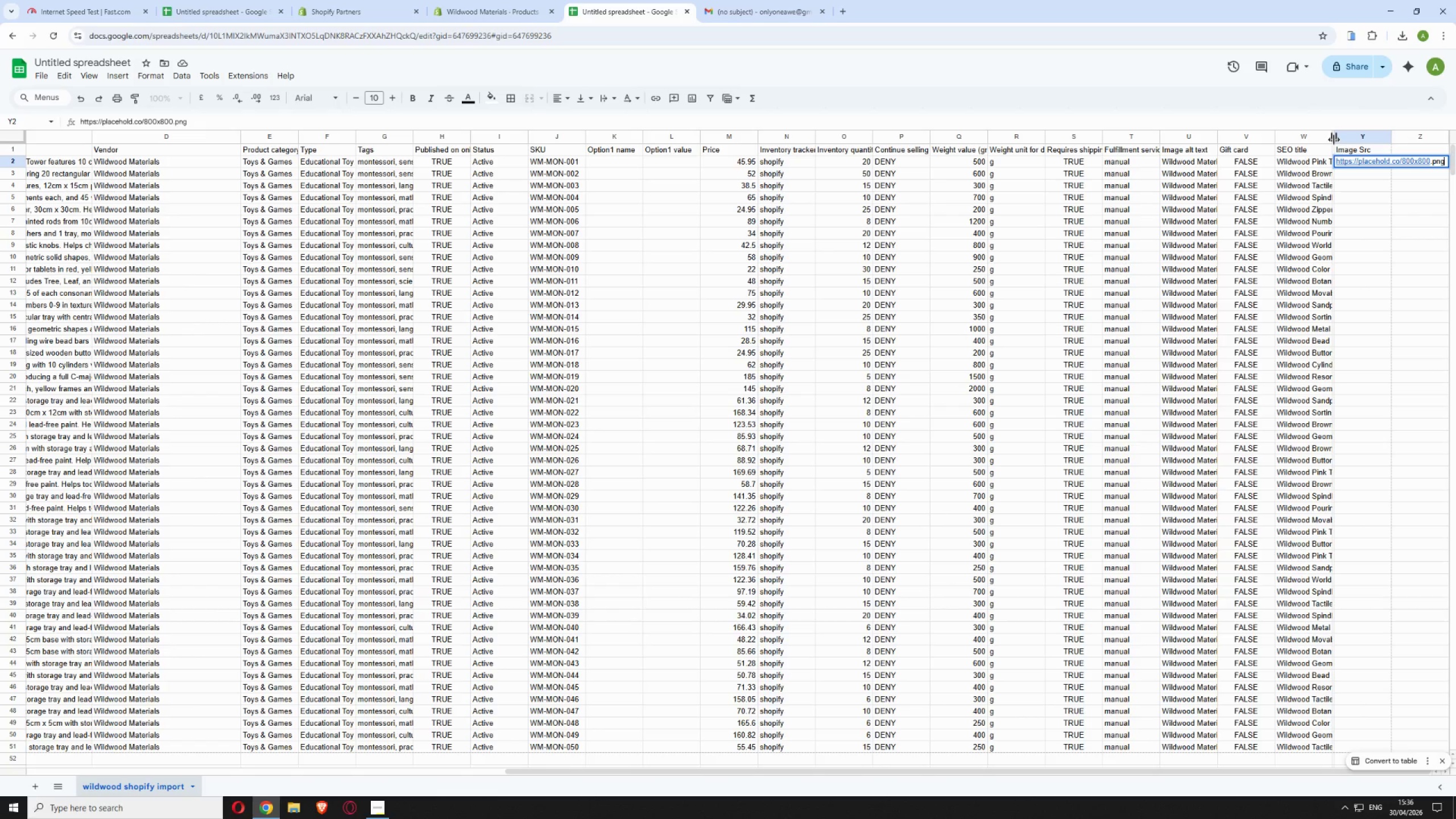 
left_click_drag(start_coordinate=[1332, 139], to_coordinate=[1296, 149])
 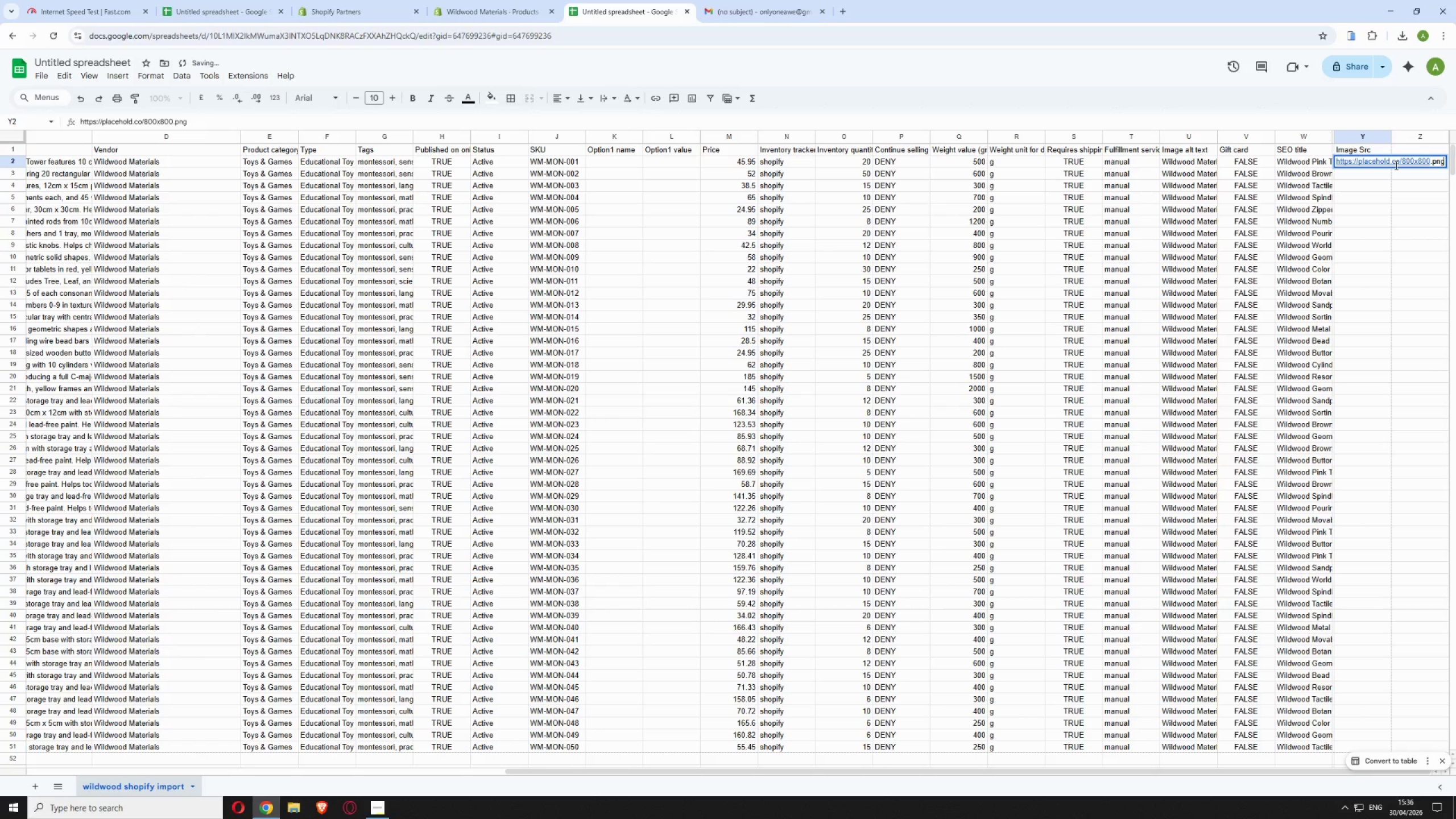 
key(Enter)
 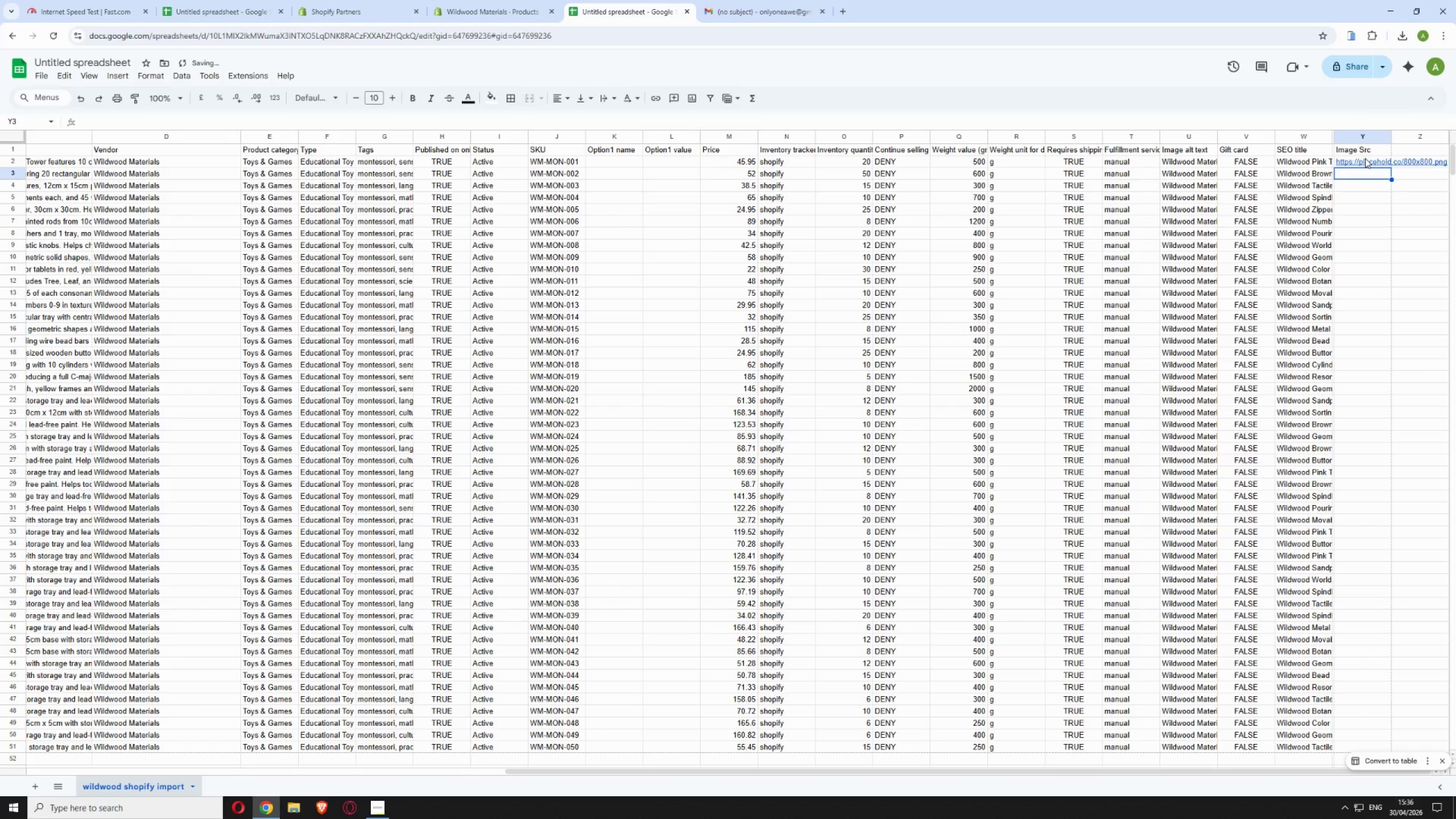 
left_click([1352, 159])
 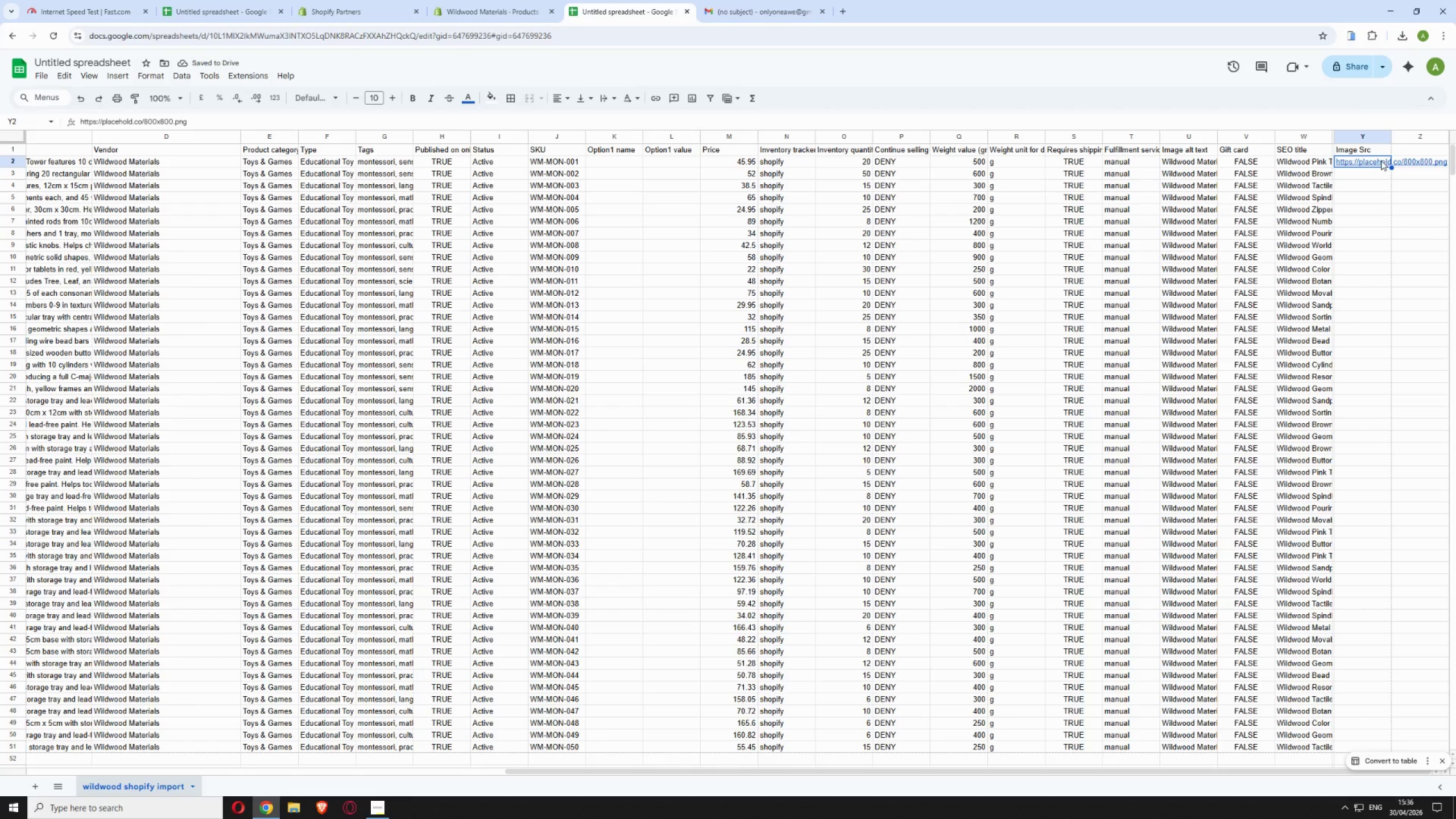 
left_click_drag(start_coordinate=[1380, 158], to_coordinate=[1349, 518])
 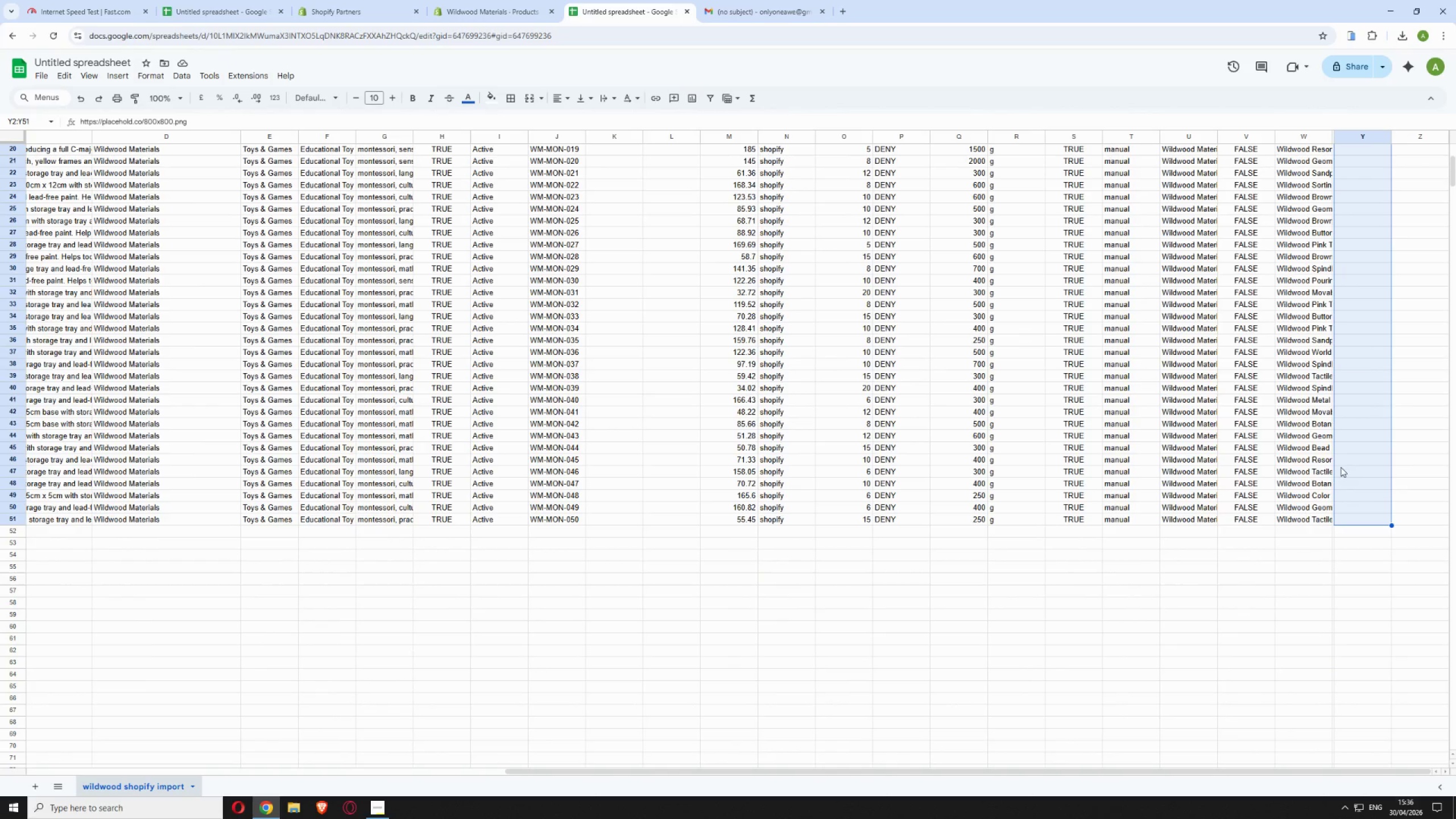 
scroll: coordinate [1369, 719], scroll_direction: down, amount: 4.0
 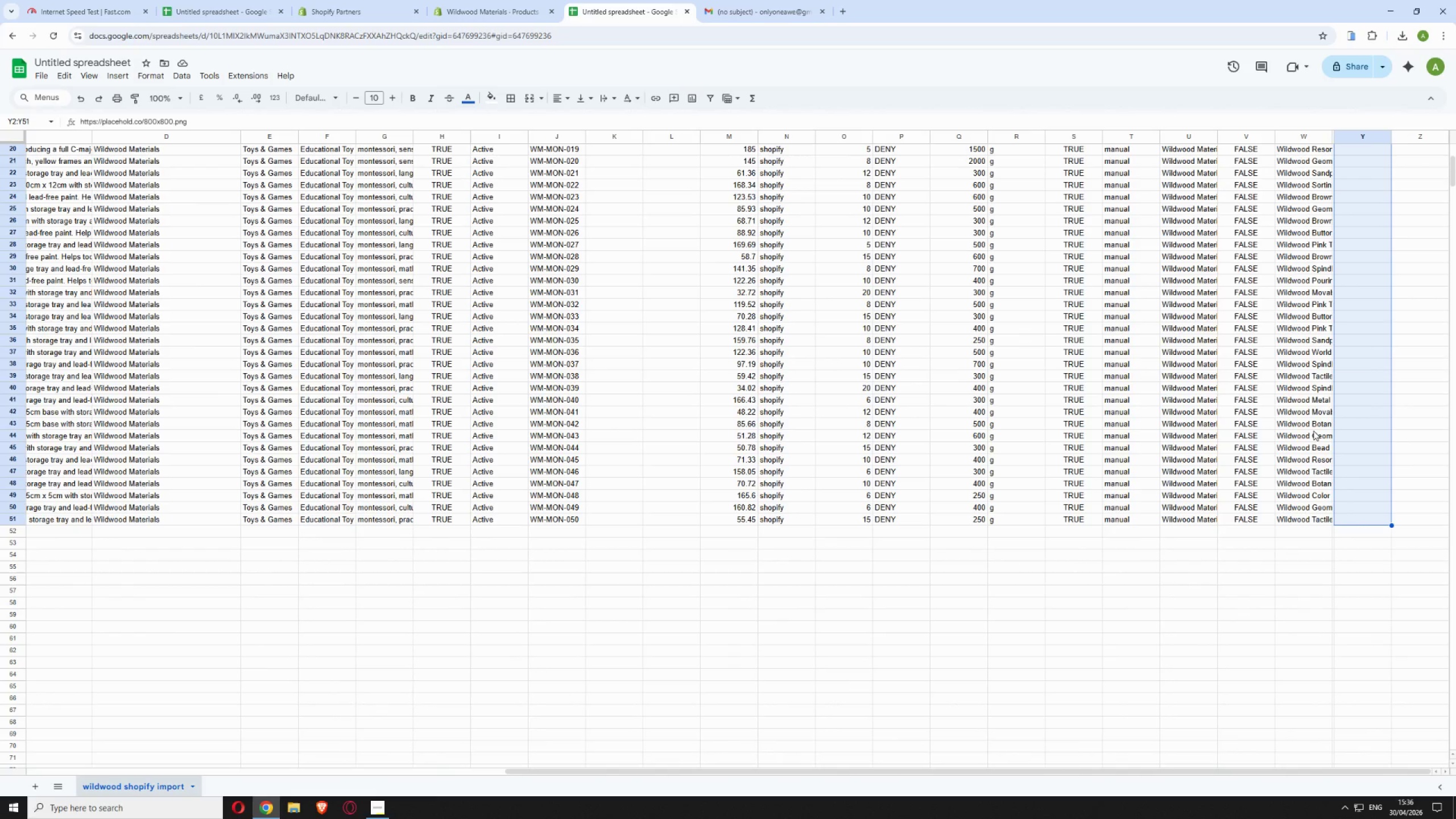 
key(Enter)
 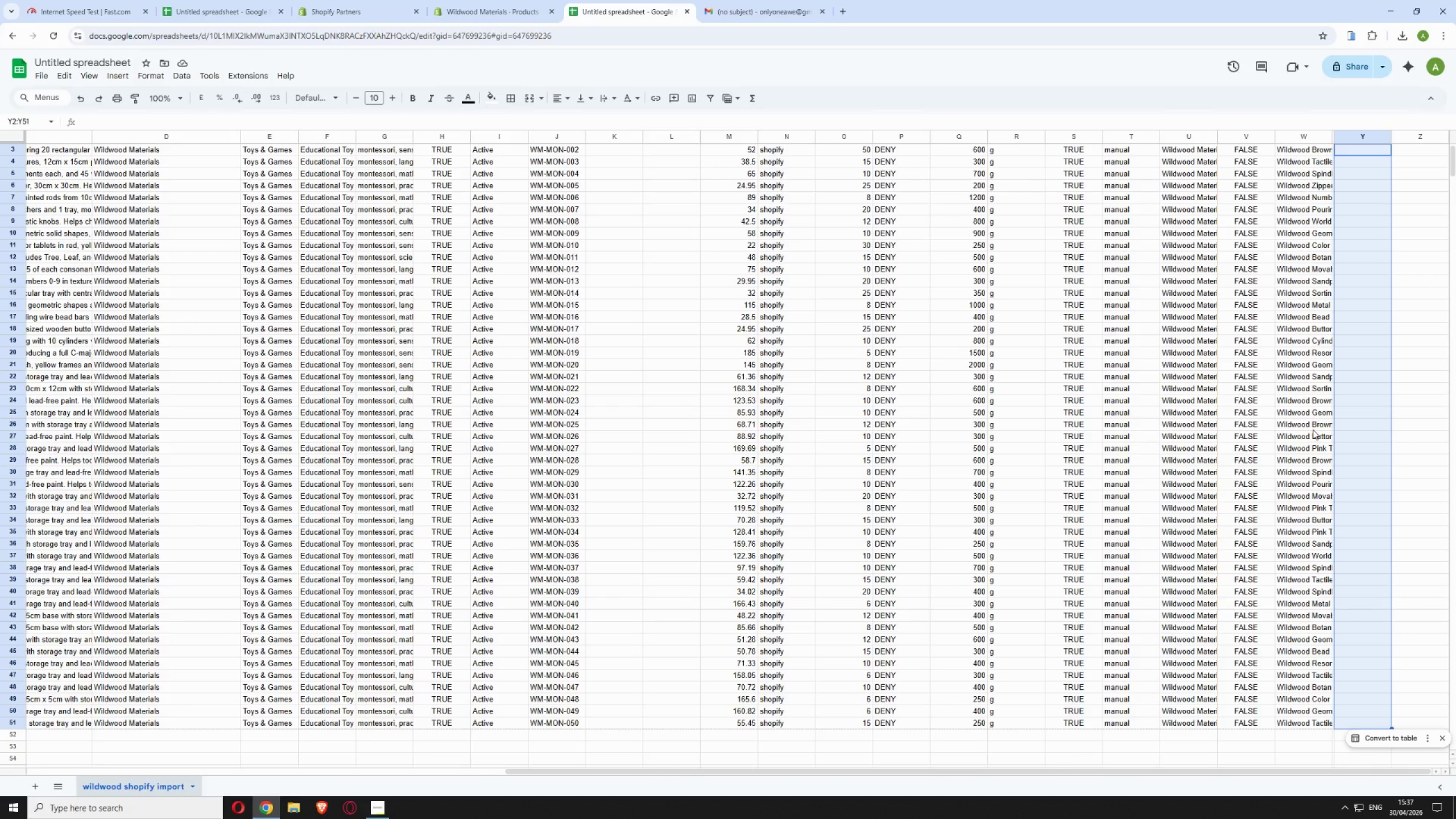 
key(Control+Z)
 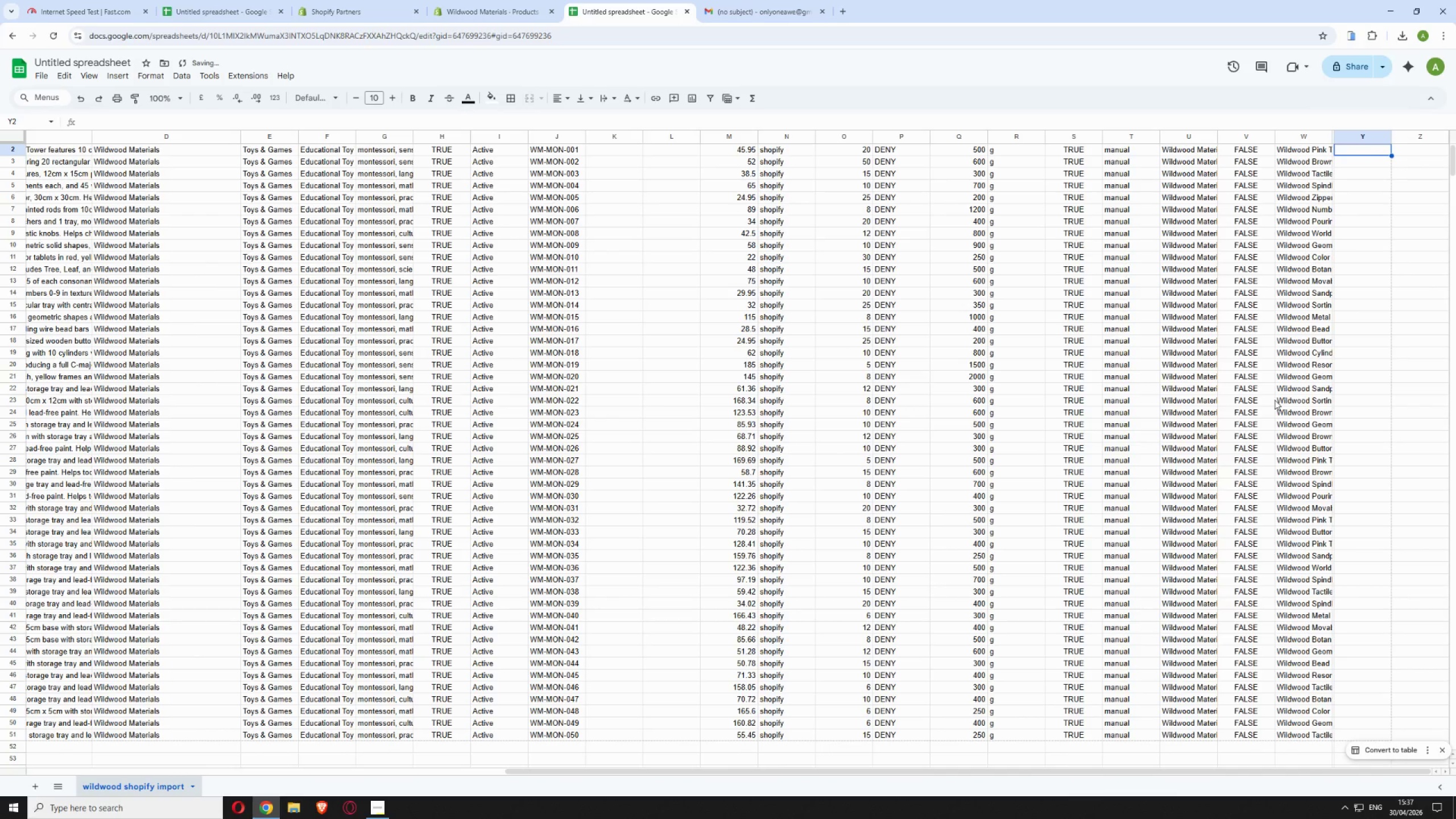 
scroll: coordinate [1313, 286], scroll_direction: up, amount: 10.0
 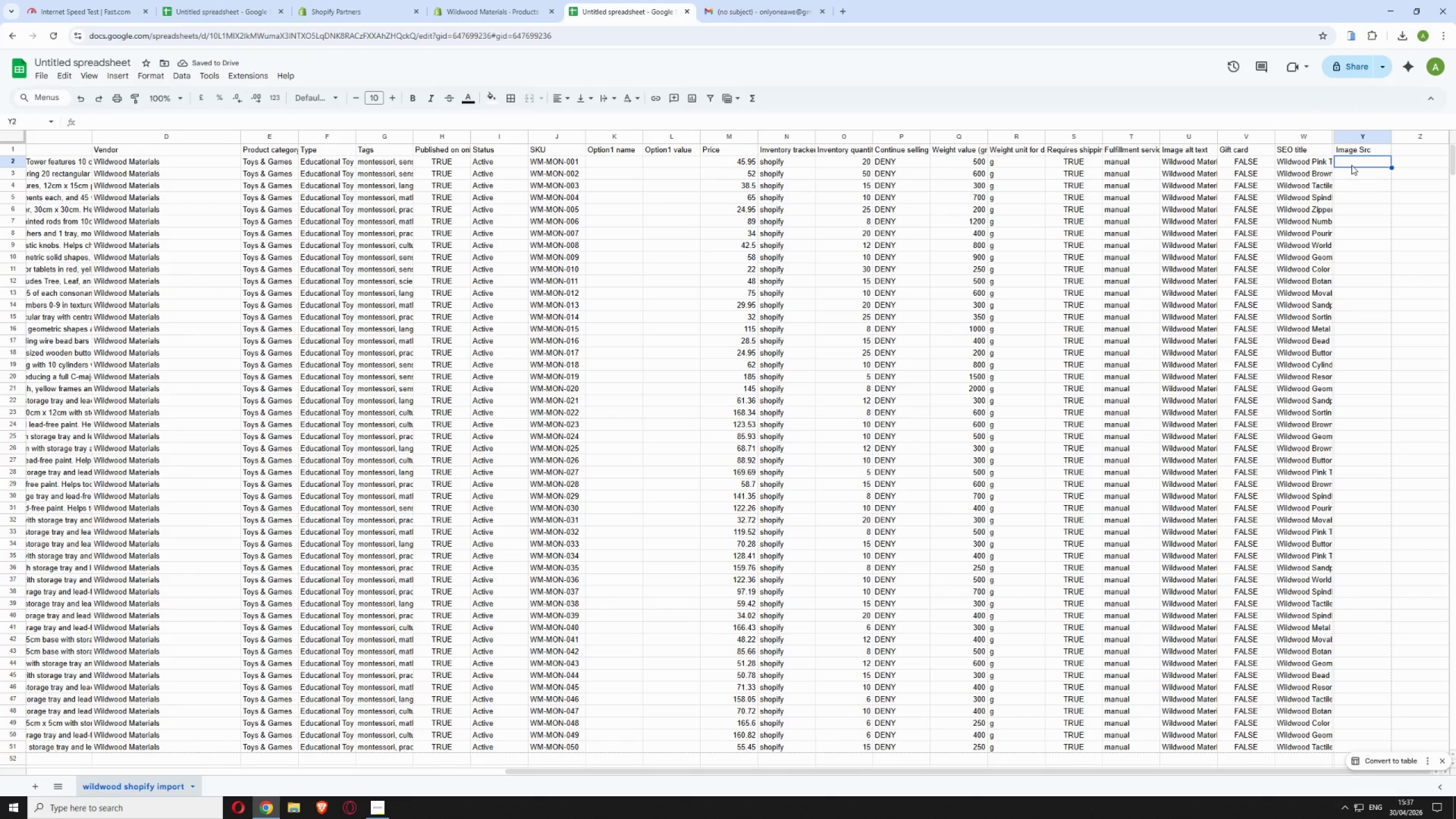 
key(Control+Z)
 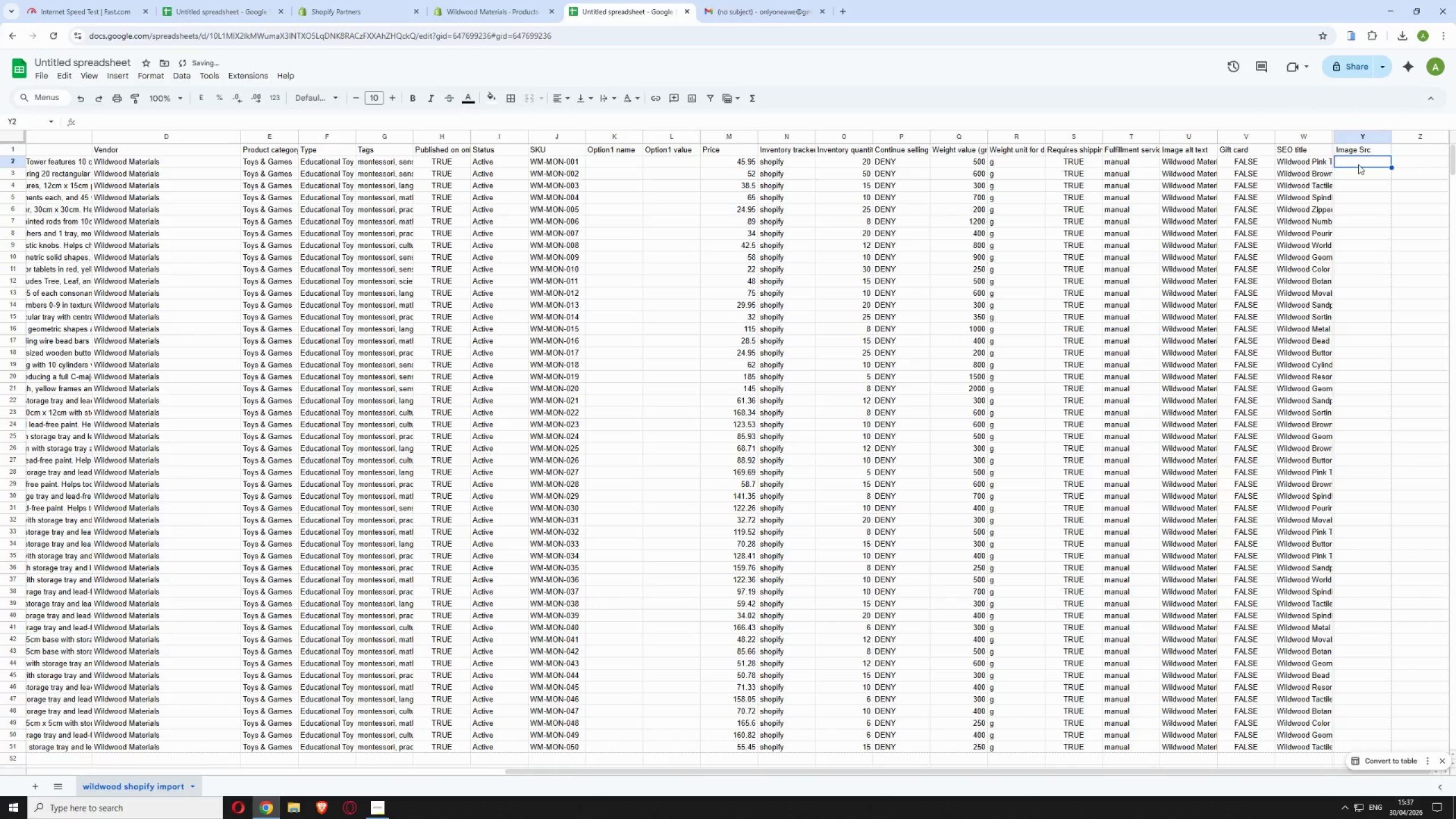 
key(Control+Z)
 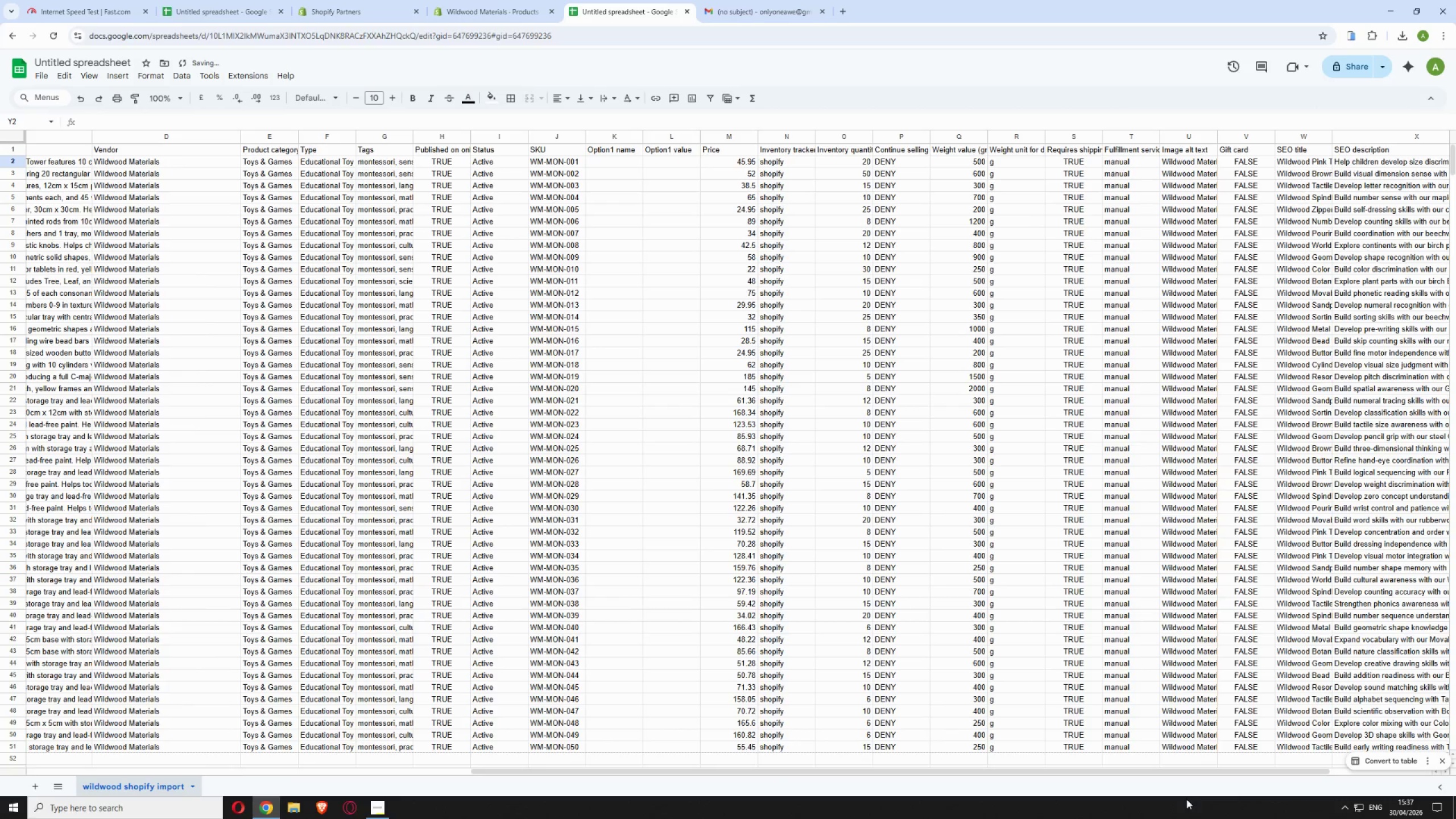 
left_click_drag(start_coordinate=[1192, 770], to_coordinate=[1317, 758])
 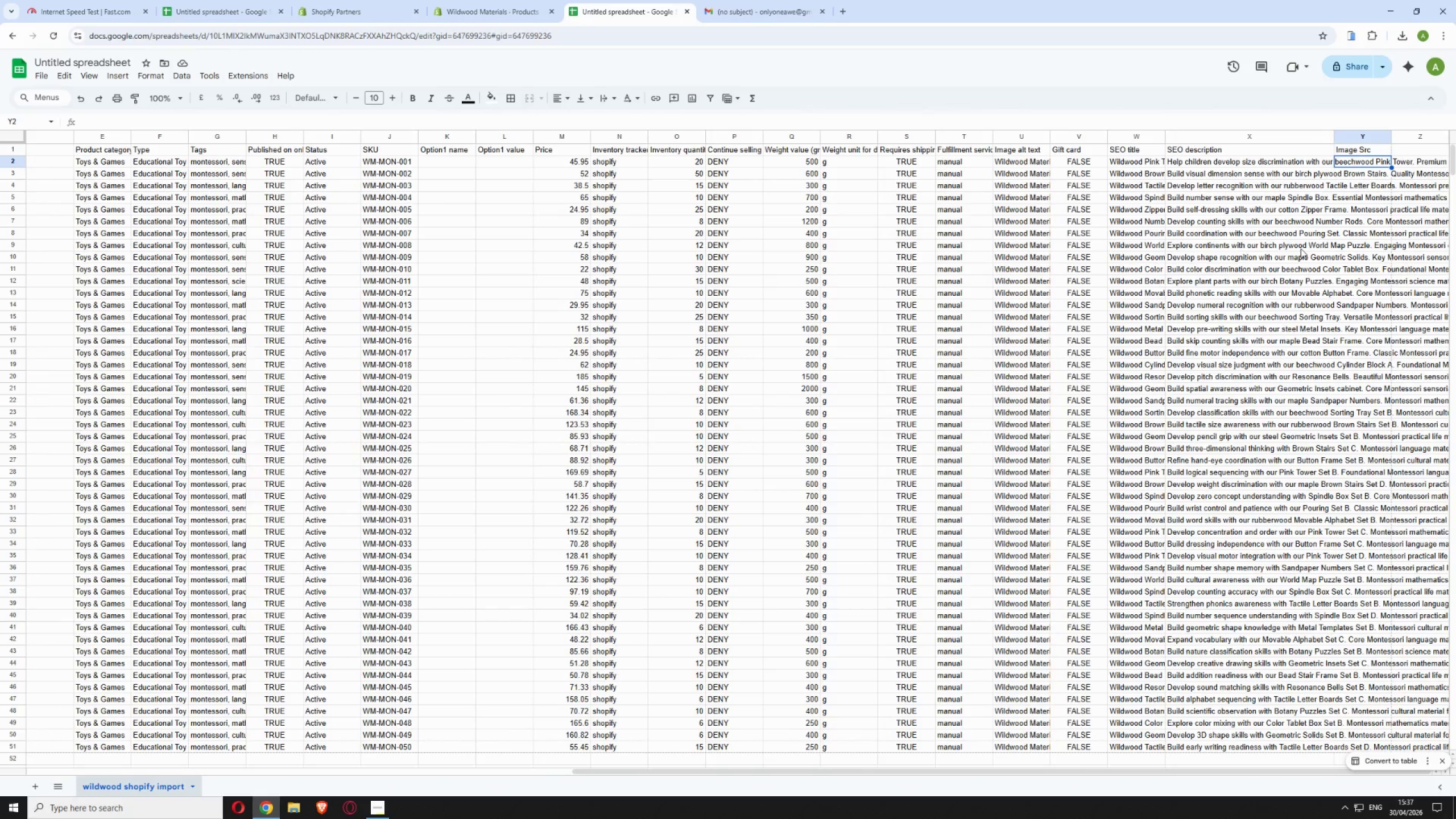 
key(Control+Y)
 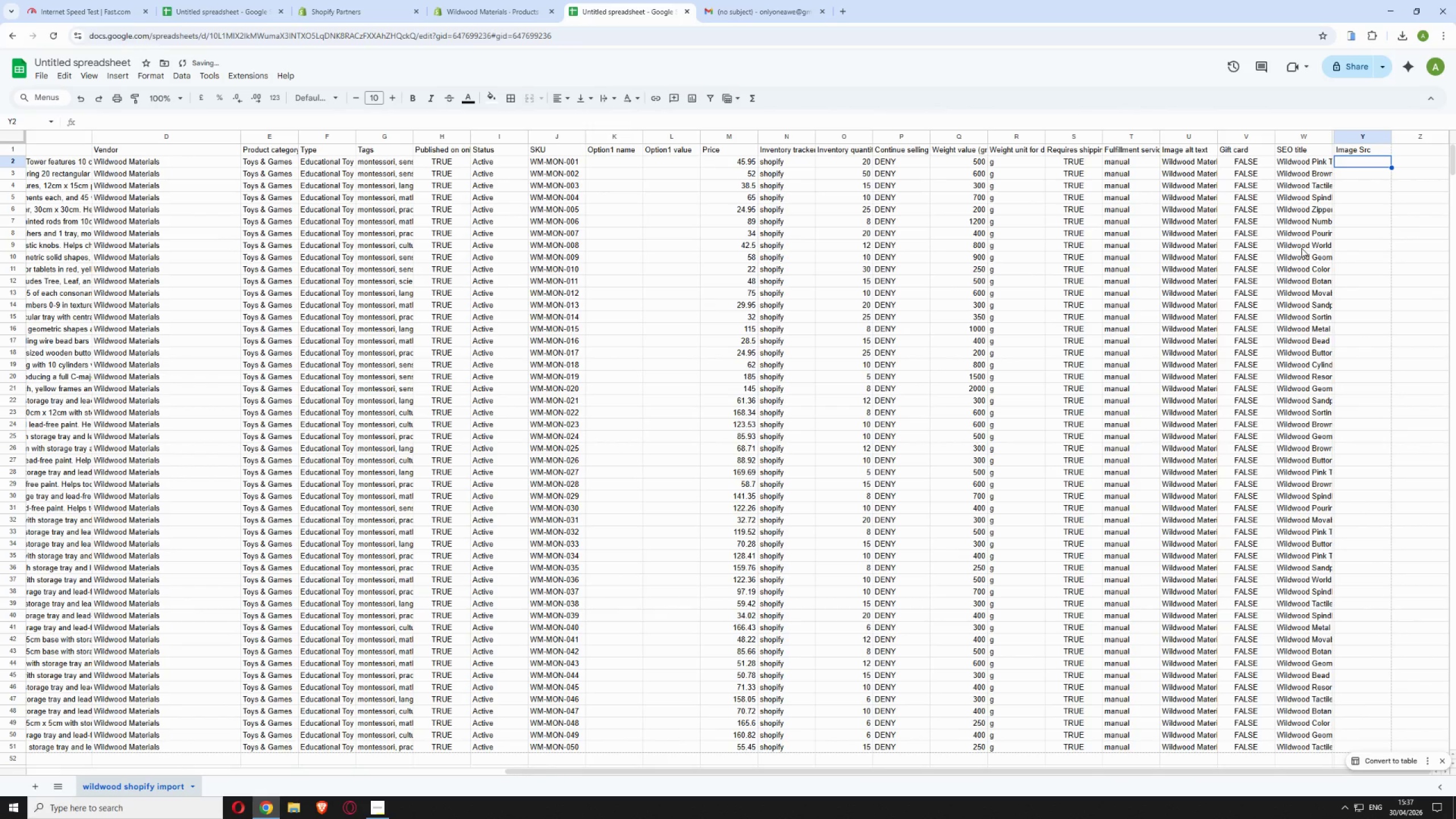 
key(Control+Y)
 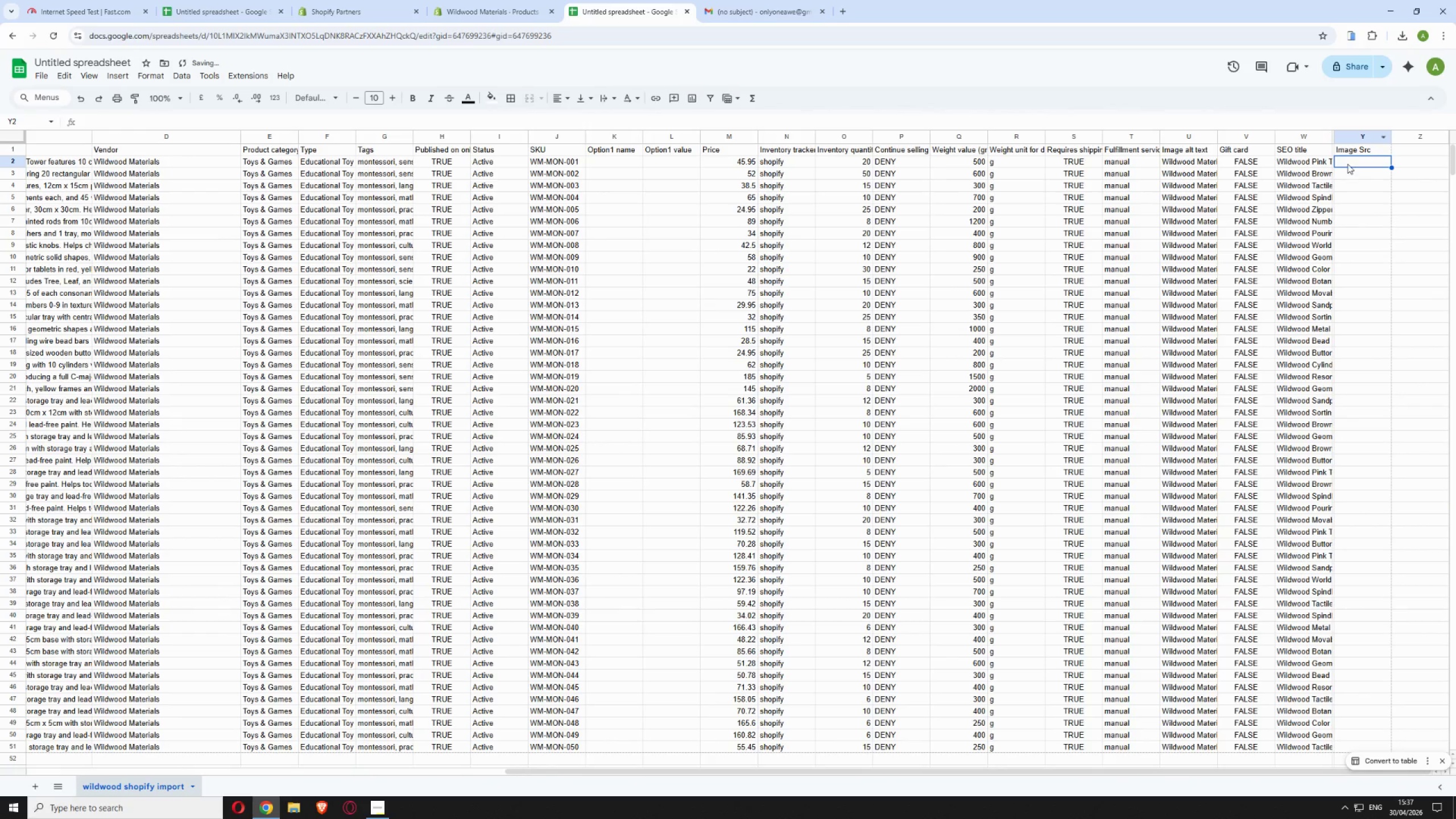 
double_click([1349, 160])
 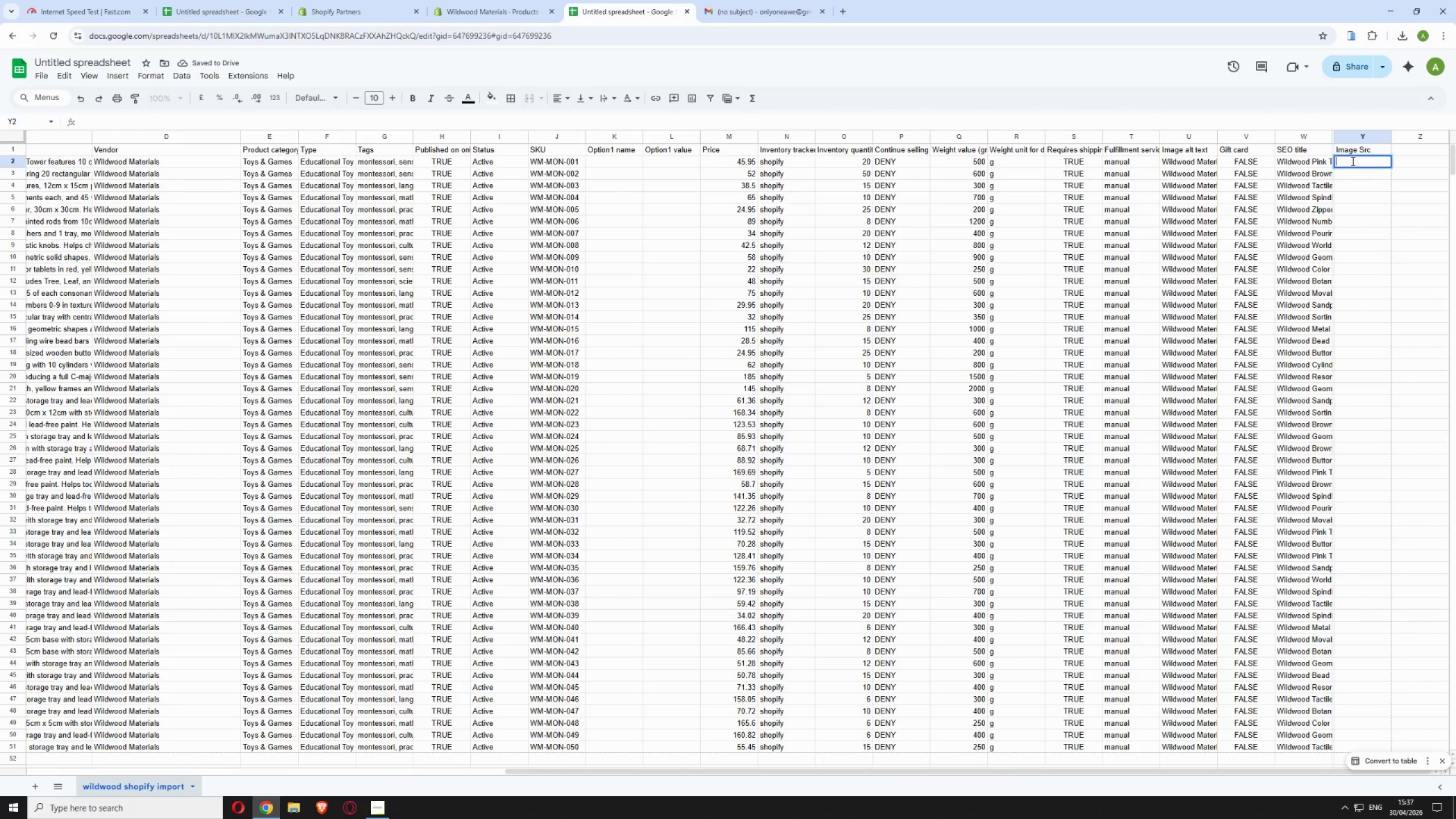 
type(https://placehold.co/800x800.png)
 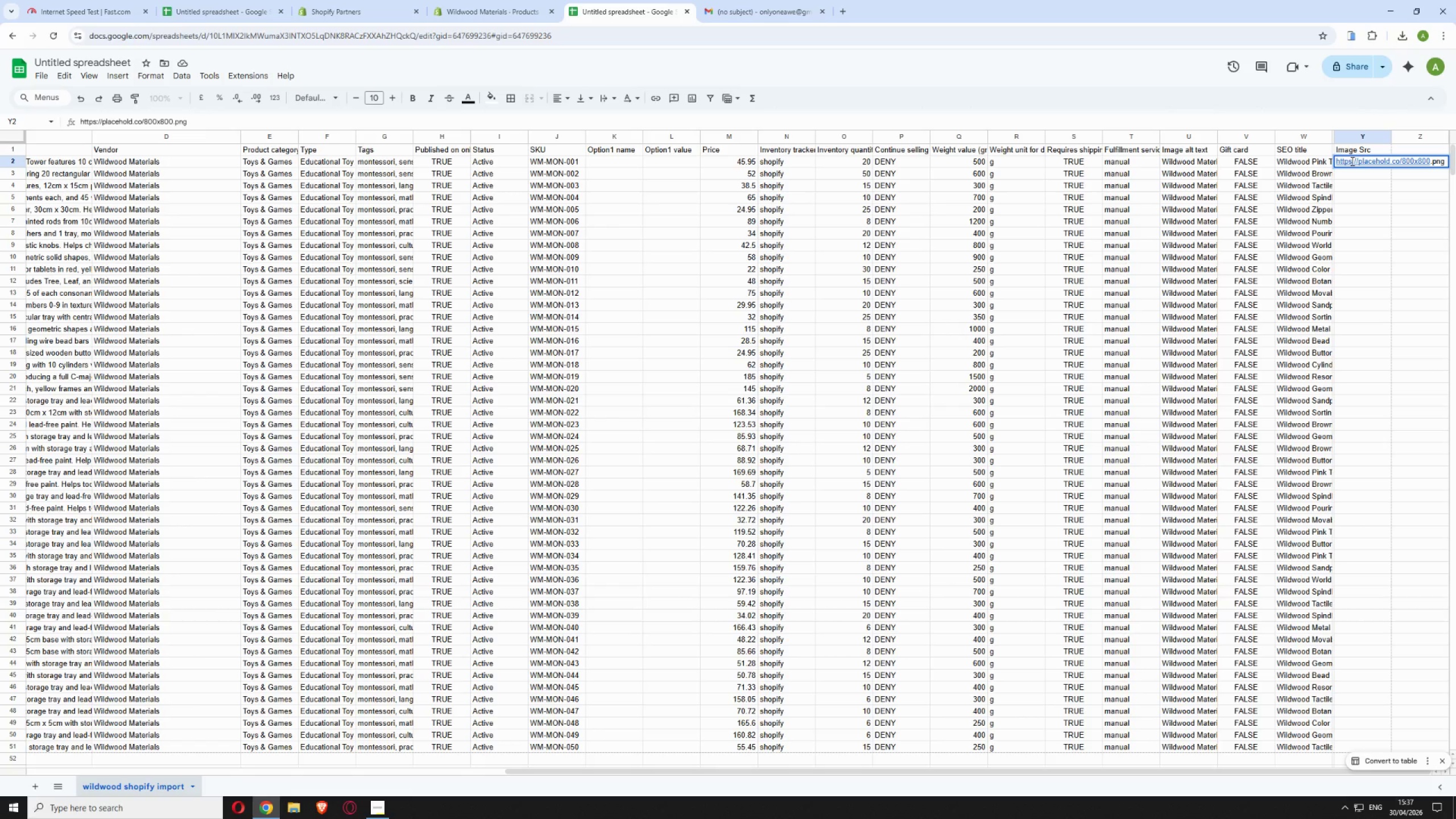 
key(Enter)
 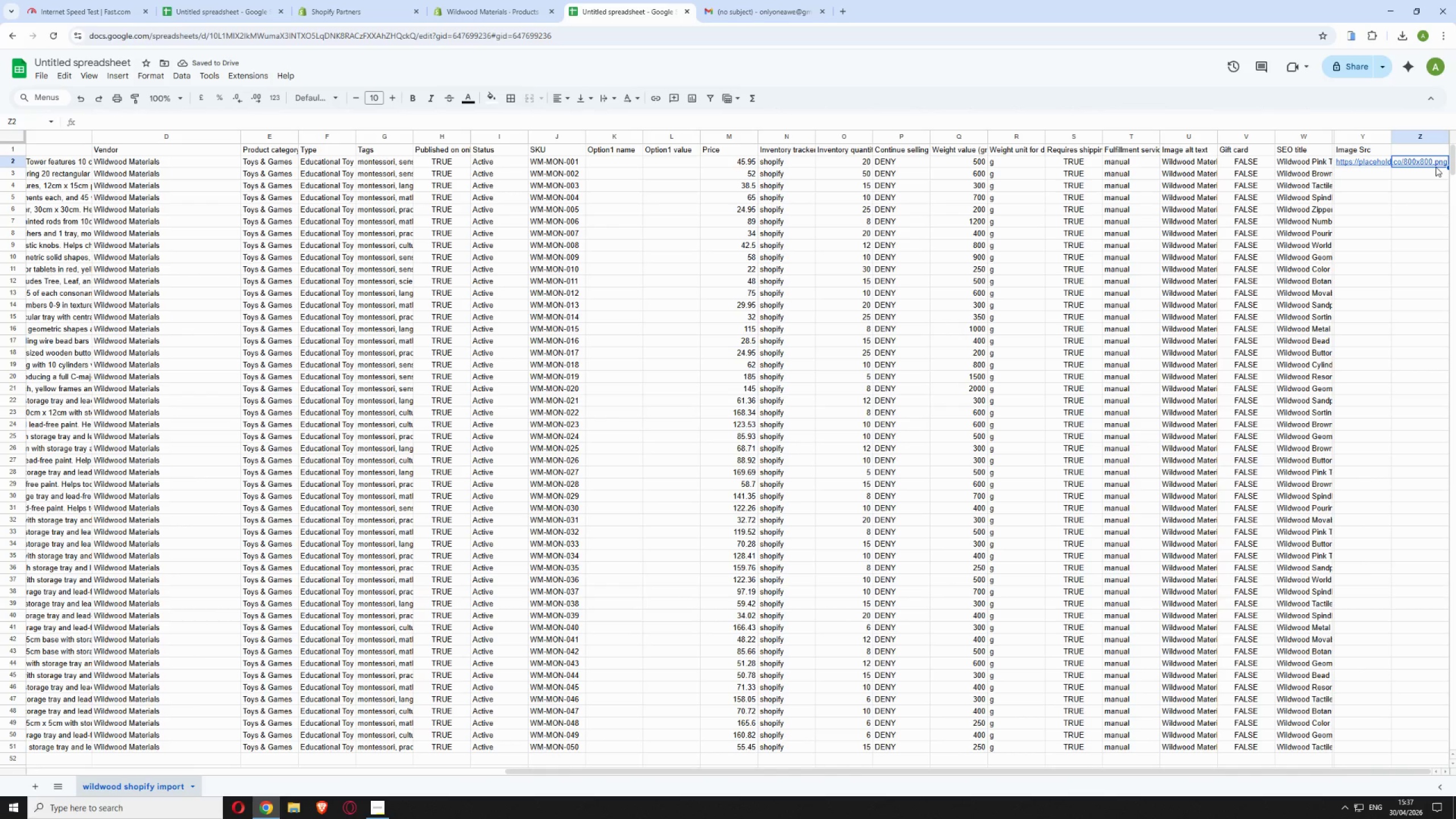 
left_click([1378, 164])
 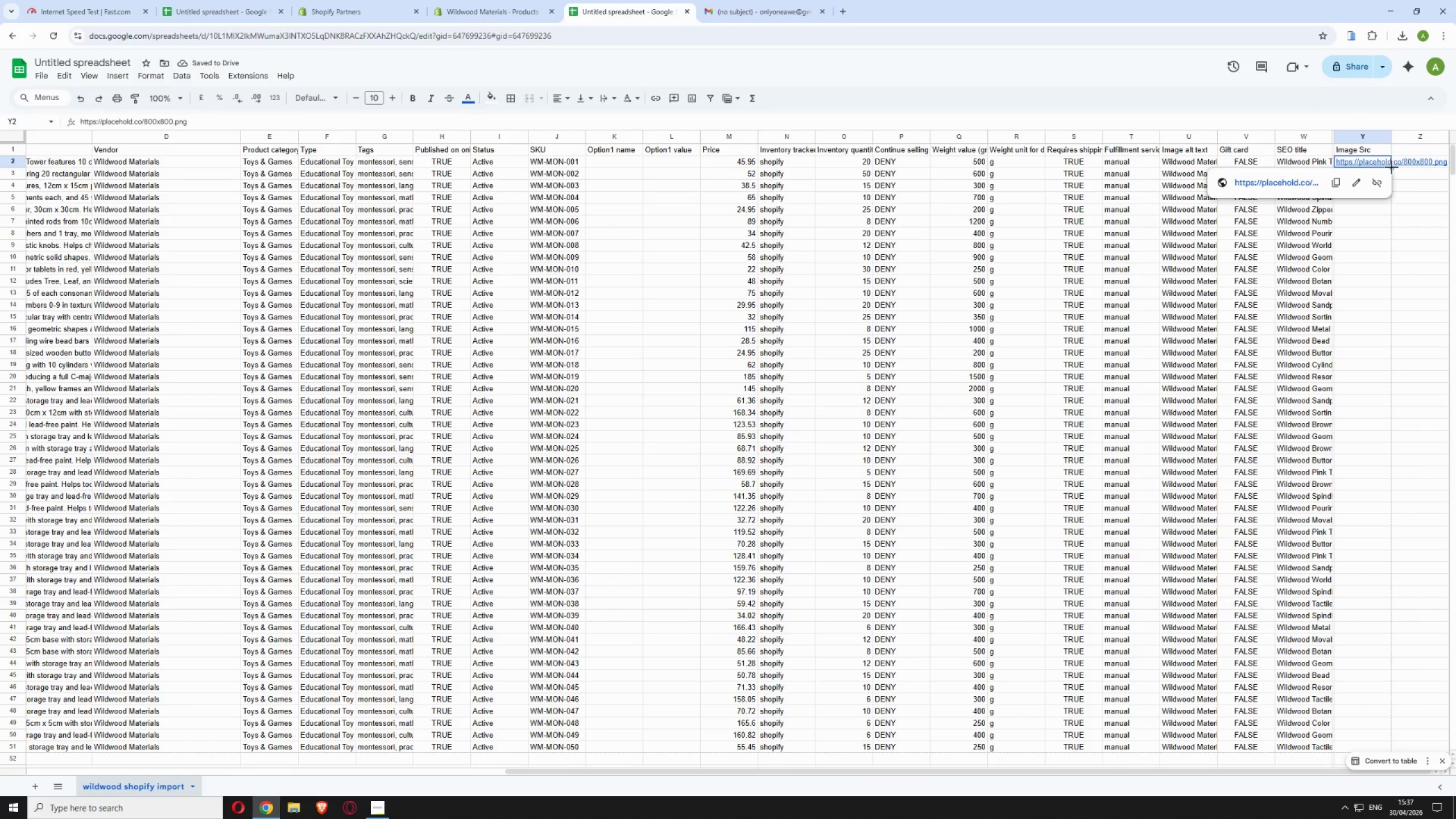 
left_click_drag(start_coordinate=[1392, 167], to_coordinate=[1400, 175])
 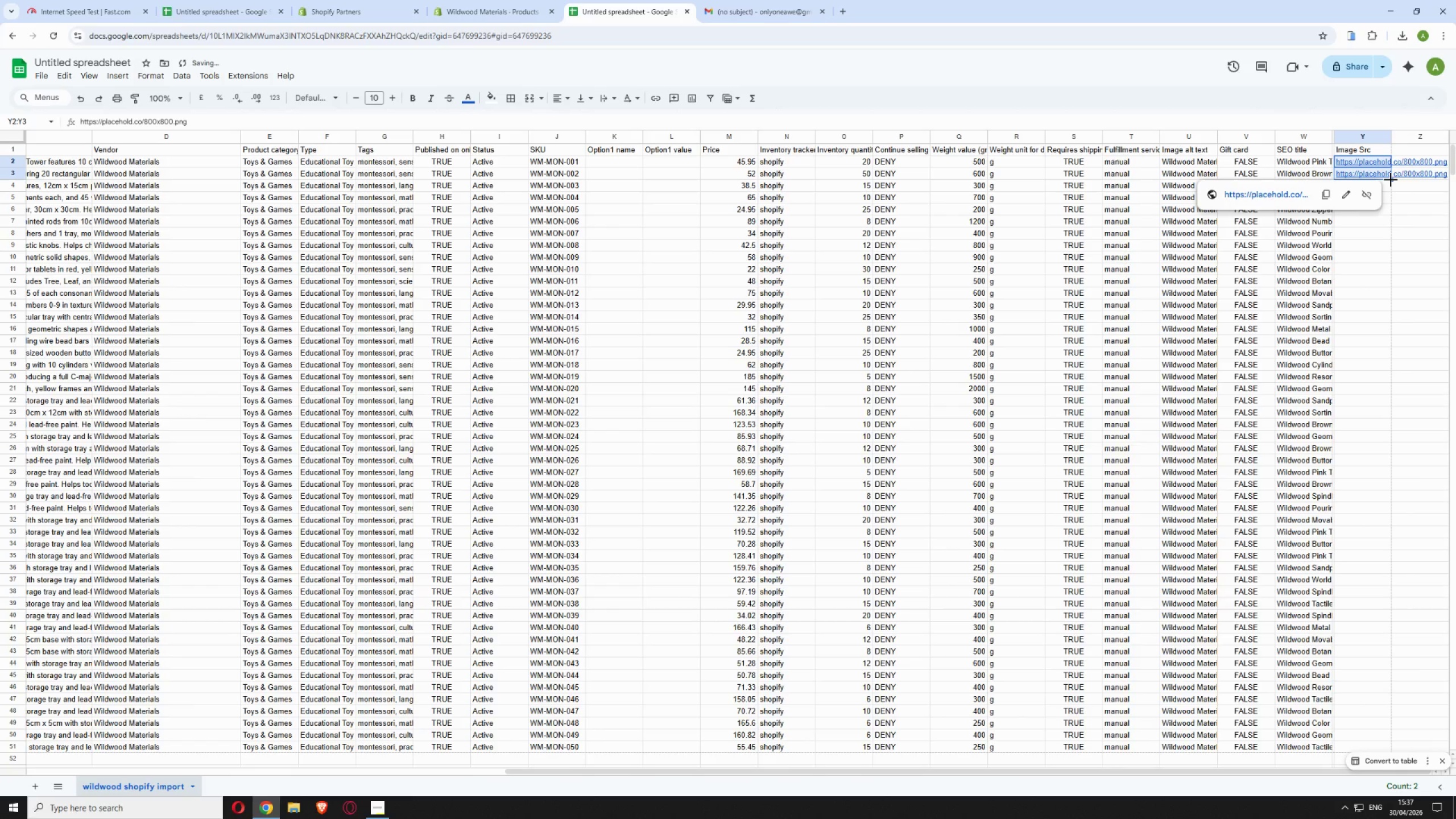 
left_click_drag(start_coordinate=[1391, 180], to_coordinate=[1379, 576])
 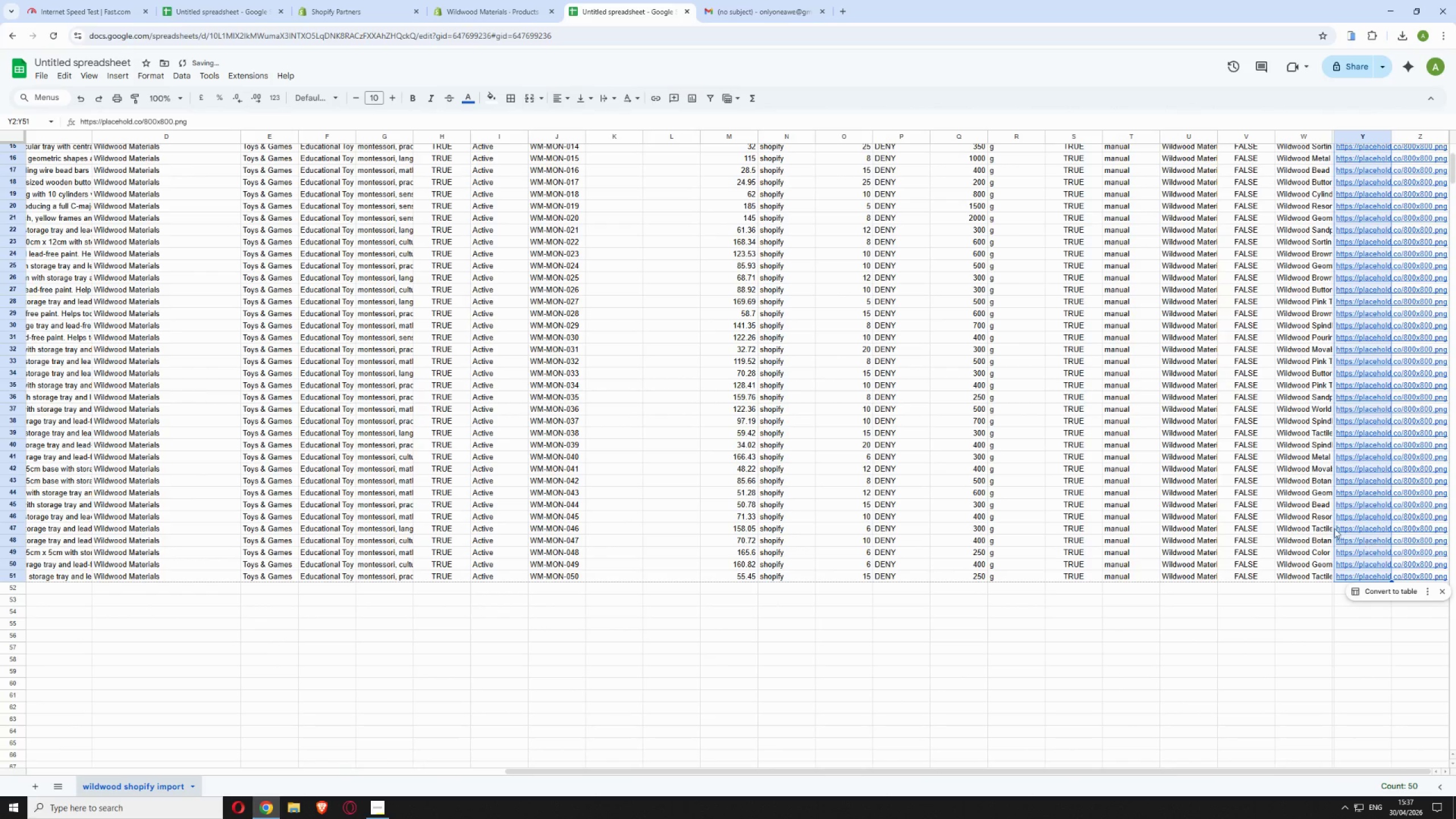 
scroll: coordinate [1387, 546], scroll_direction: down, amount: 3.0
 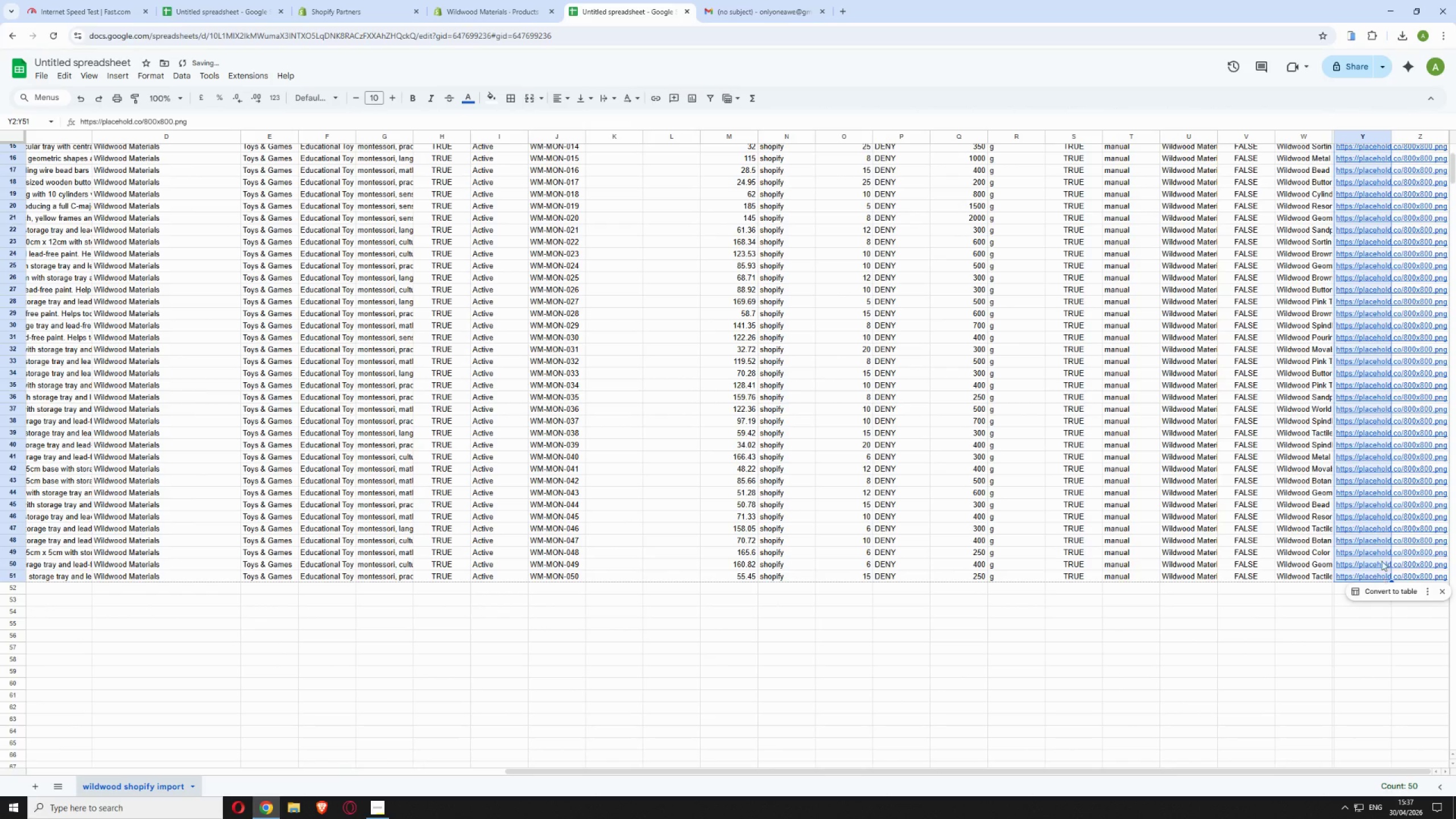 
scroll: coordinate [1314, 493], scroll_direction: up, amount: 11.0
 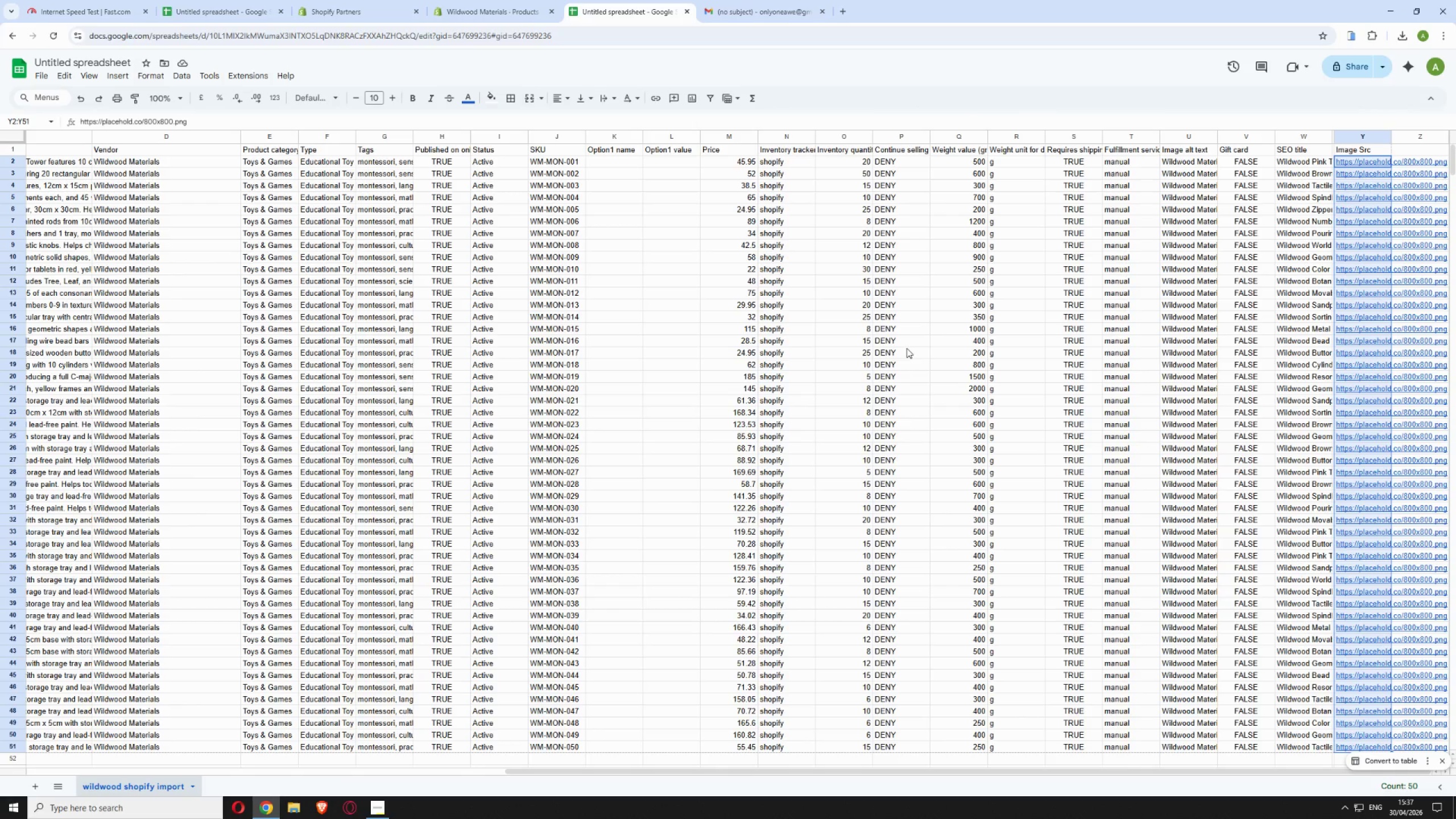 
wait(5.69)
 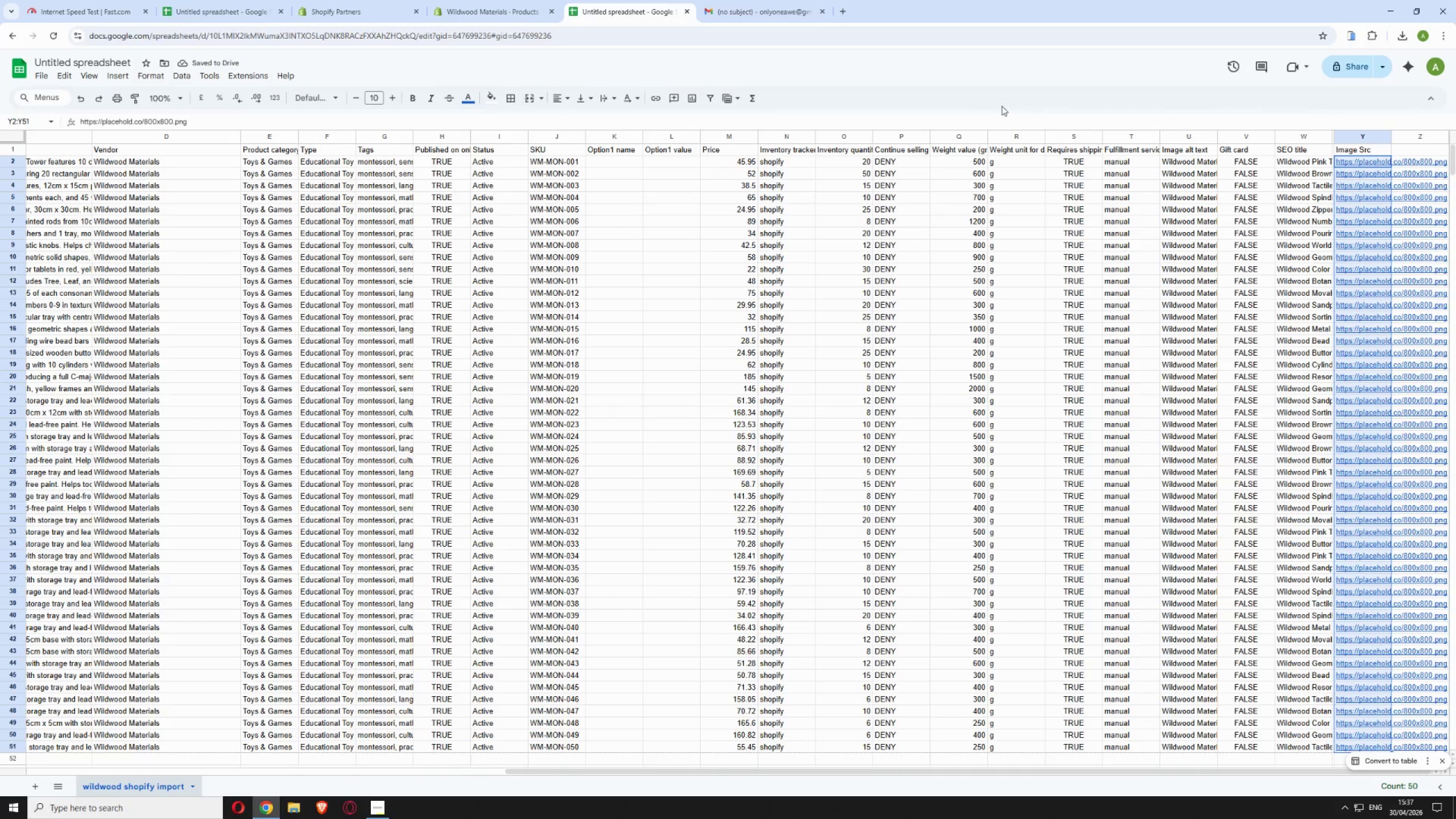 
left_click([1375, 69])
 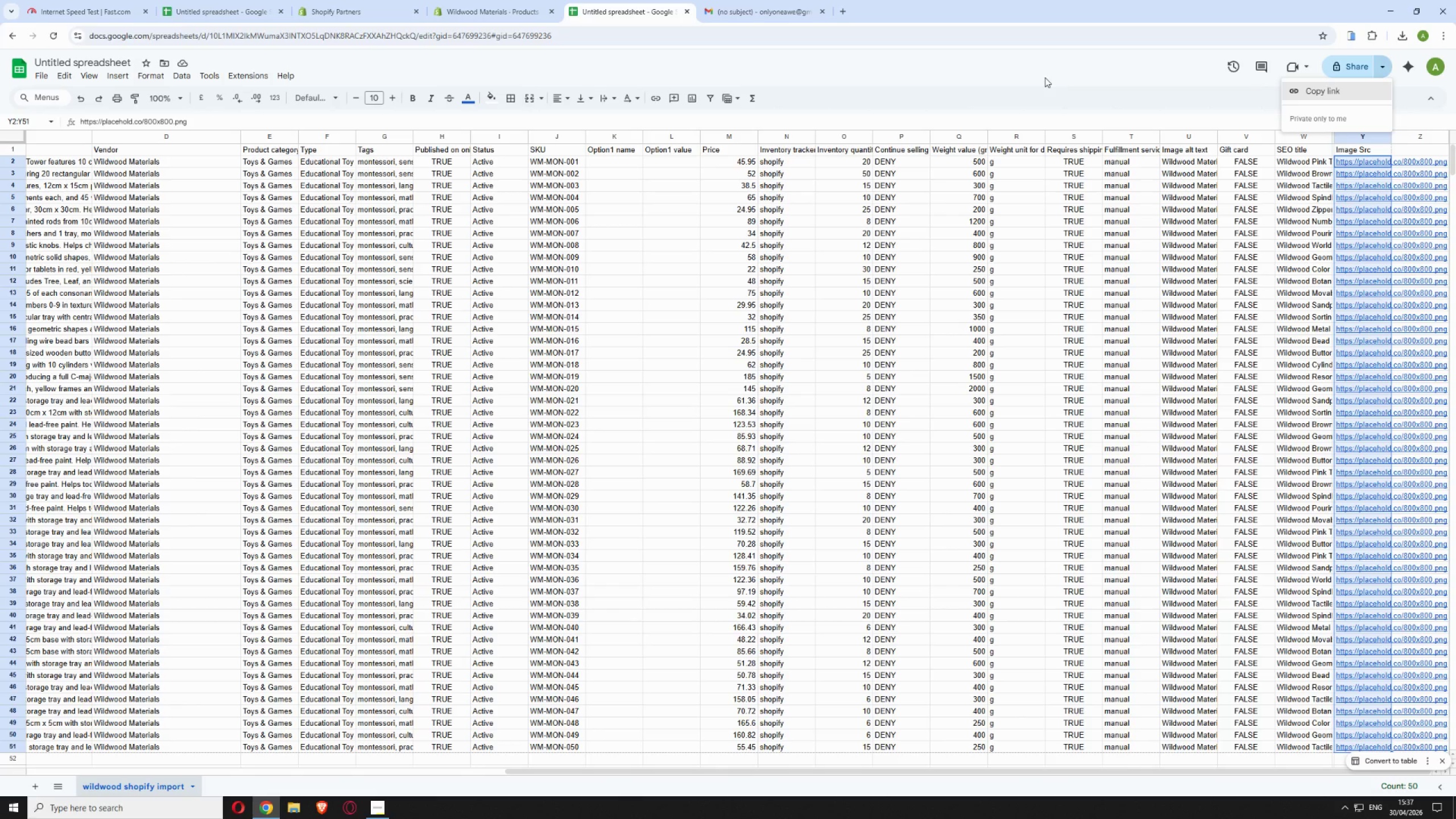 
left_click([1043, 77])
 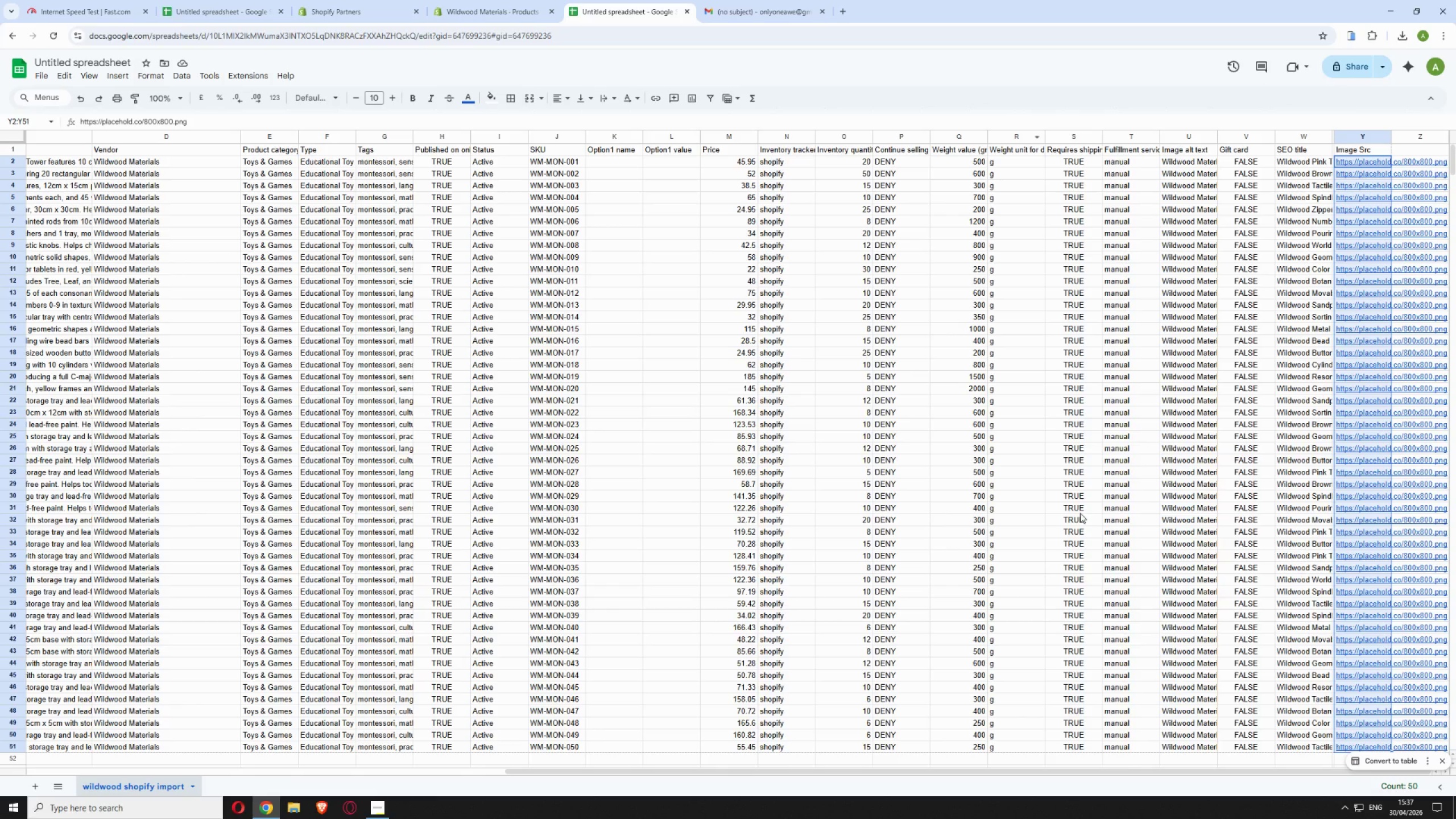 
left_click([1080, 513])
 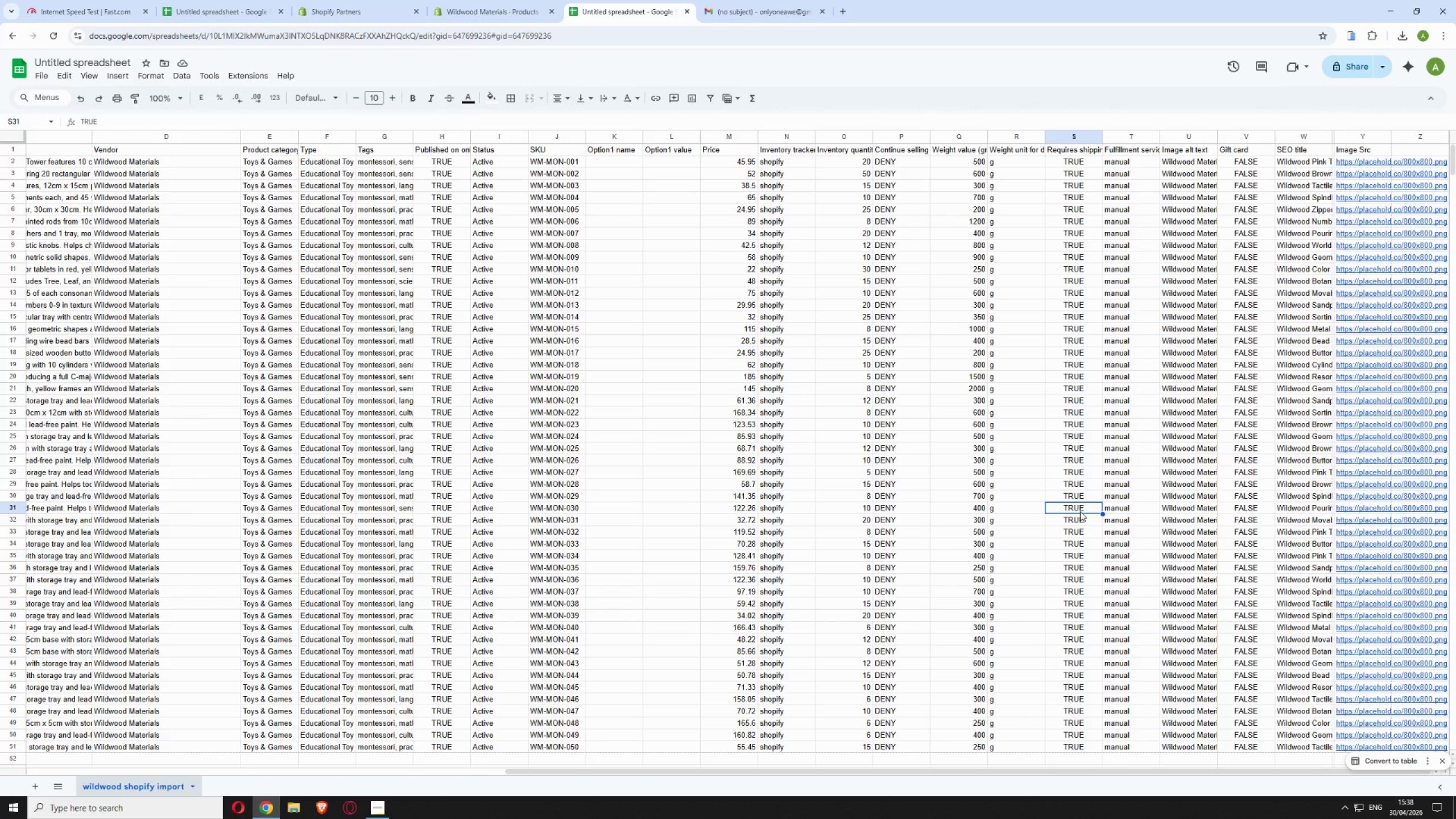 
hold_key(key=ControlLeft, duration=0.89)
 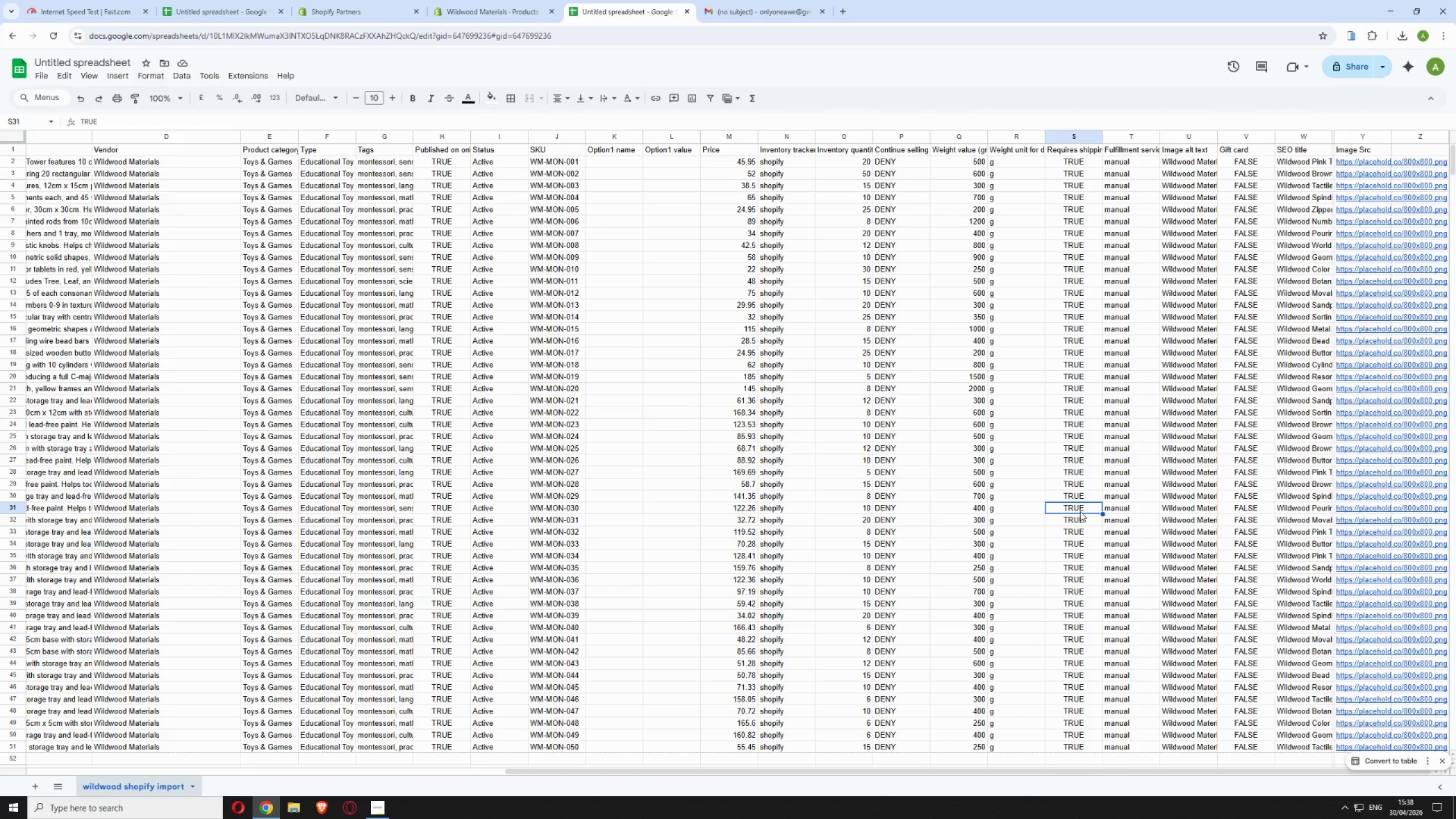 
hold_key(key=S, duration=0.41)
 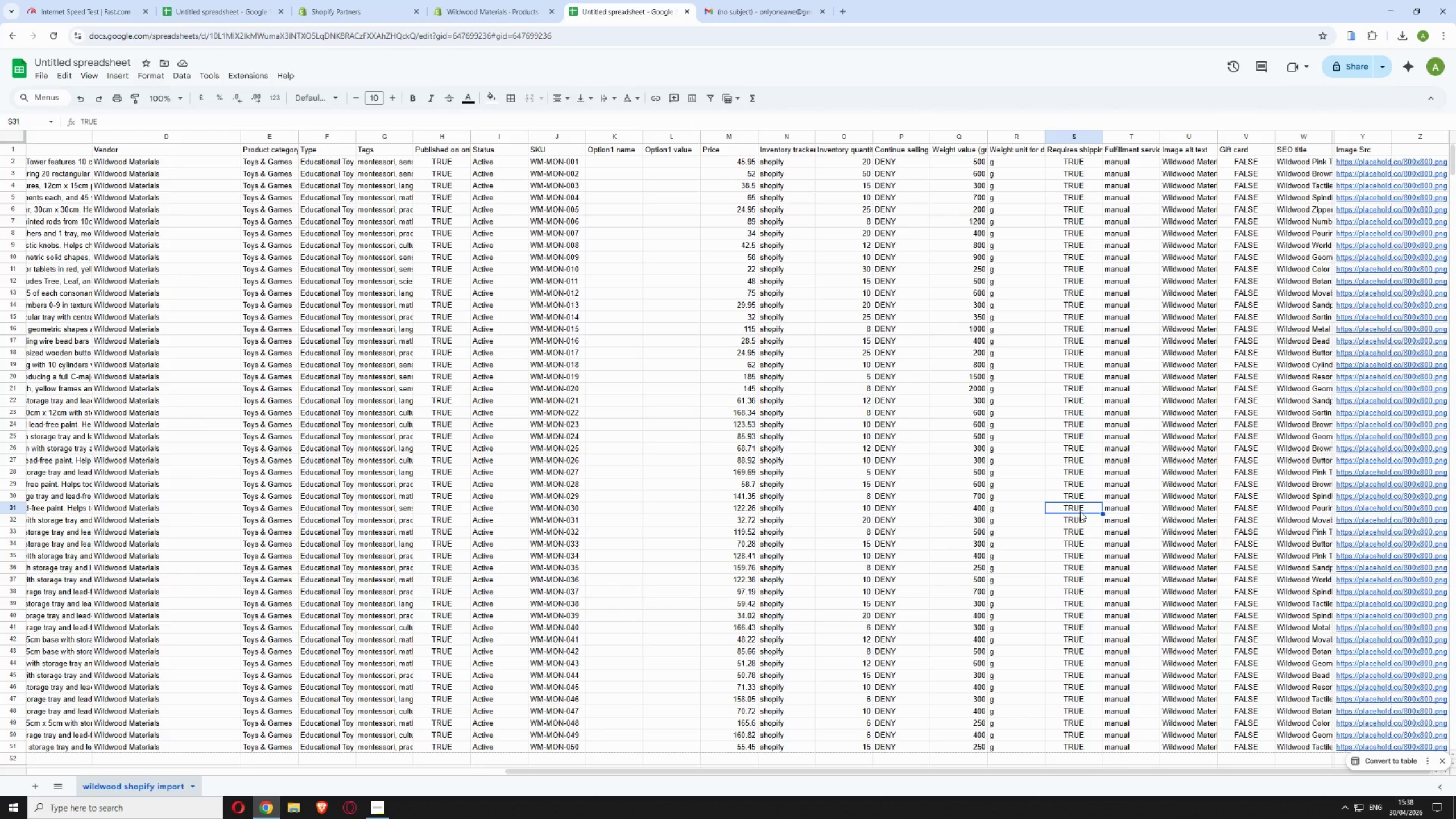 
wait(26.31)
 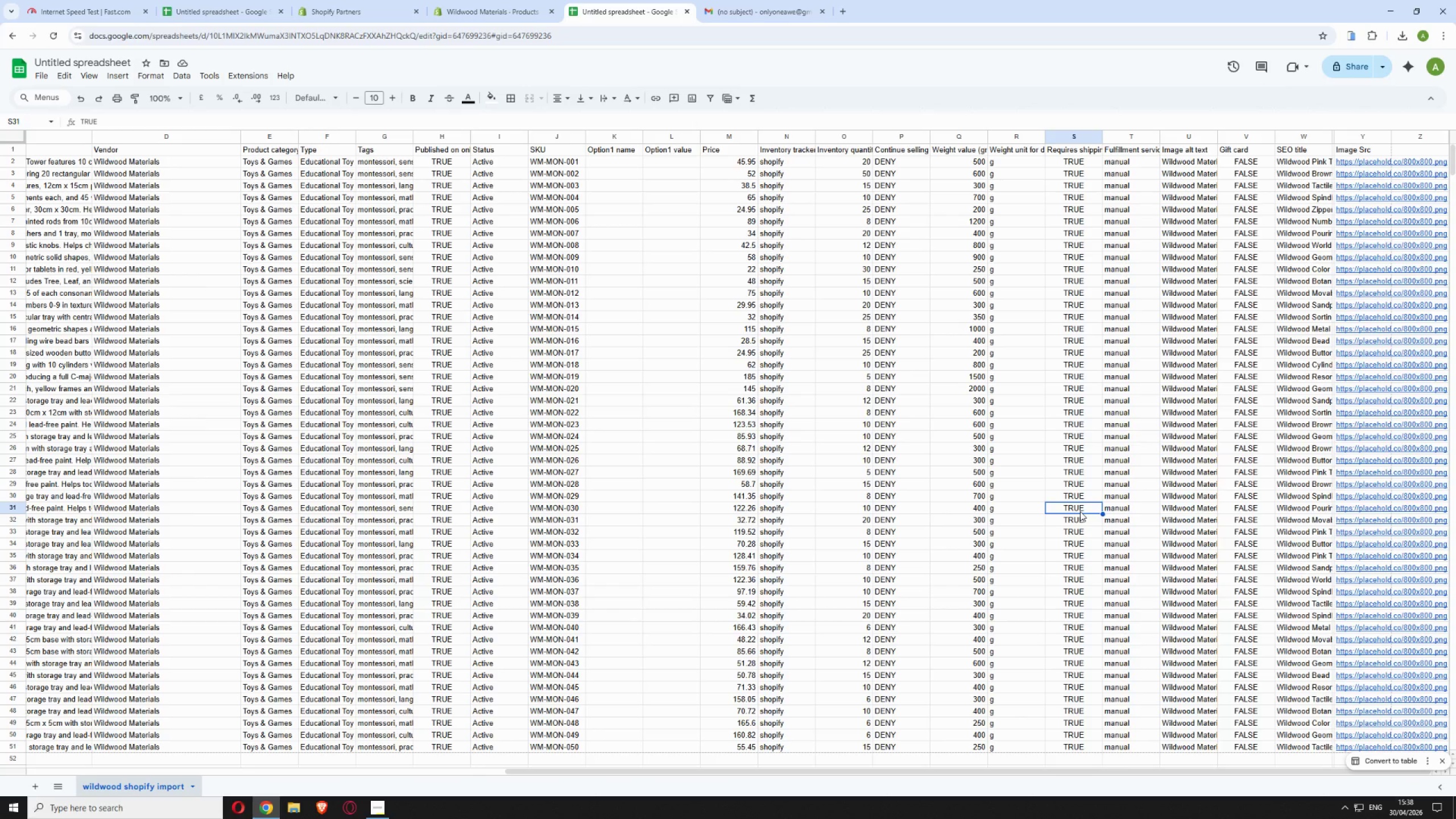 
left_click([38, 75])
 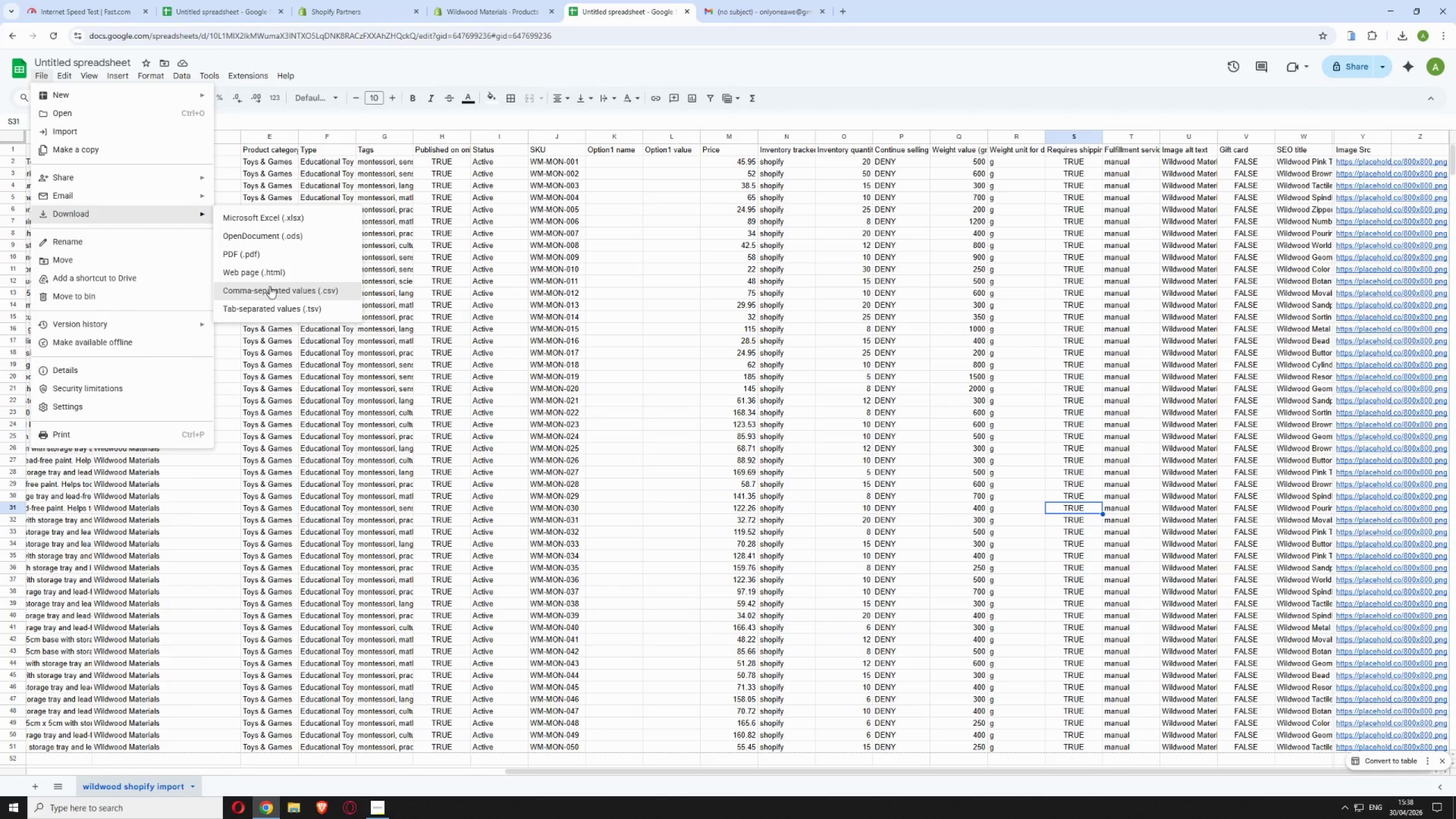 
wait(5.83)
 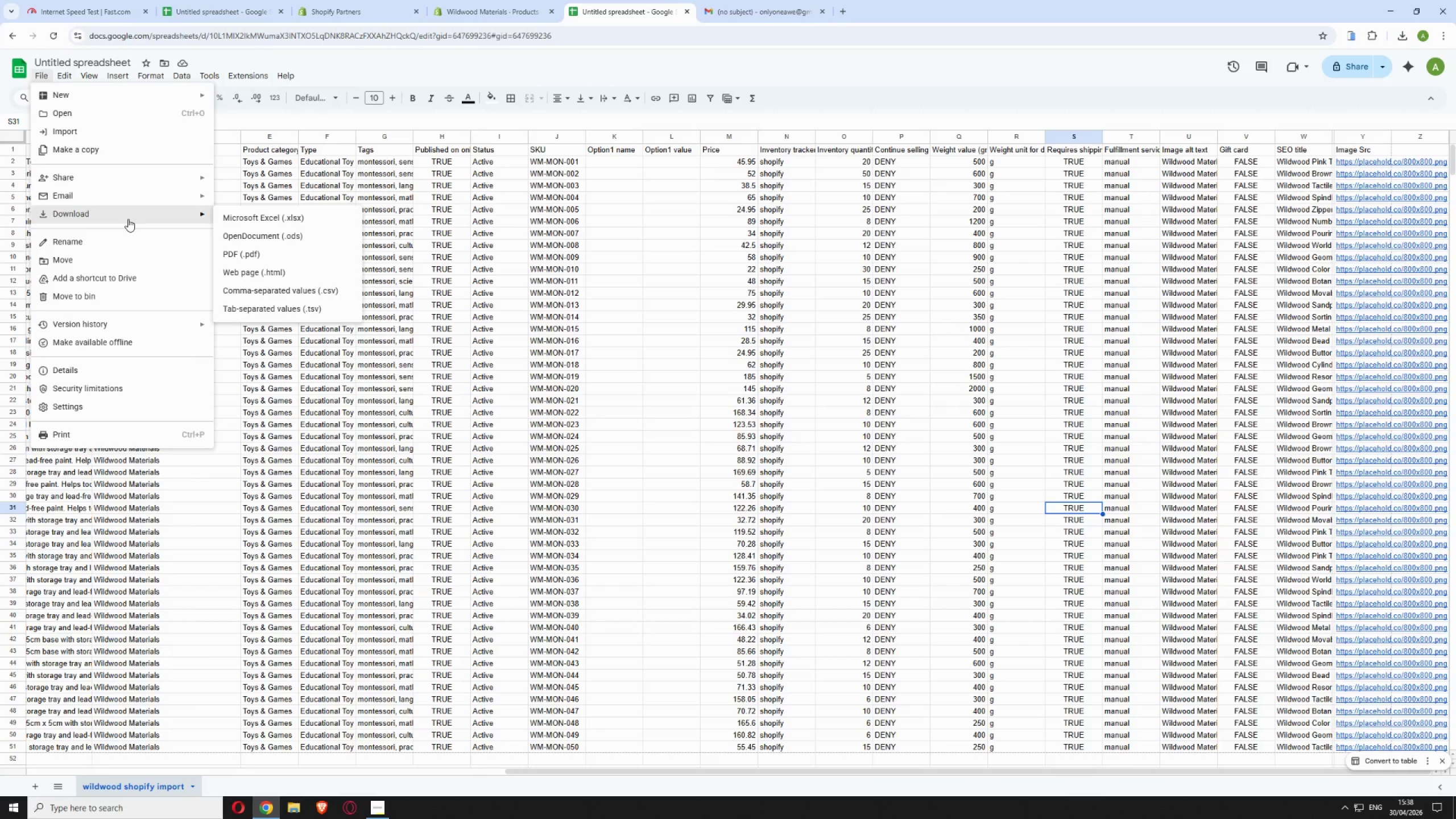 
left_click([271, 287])
 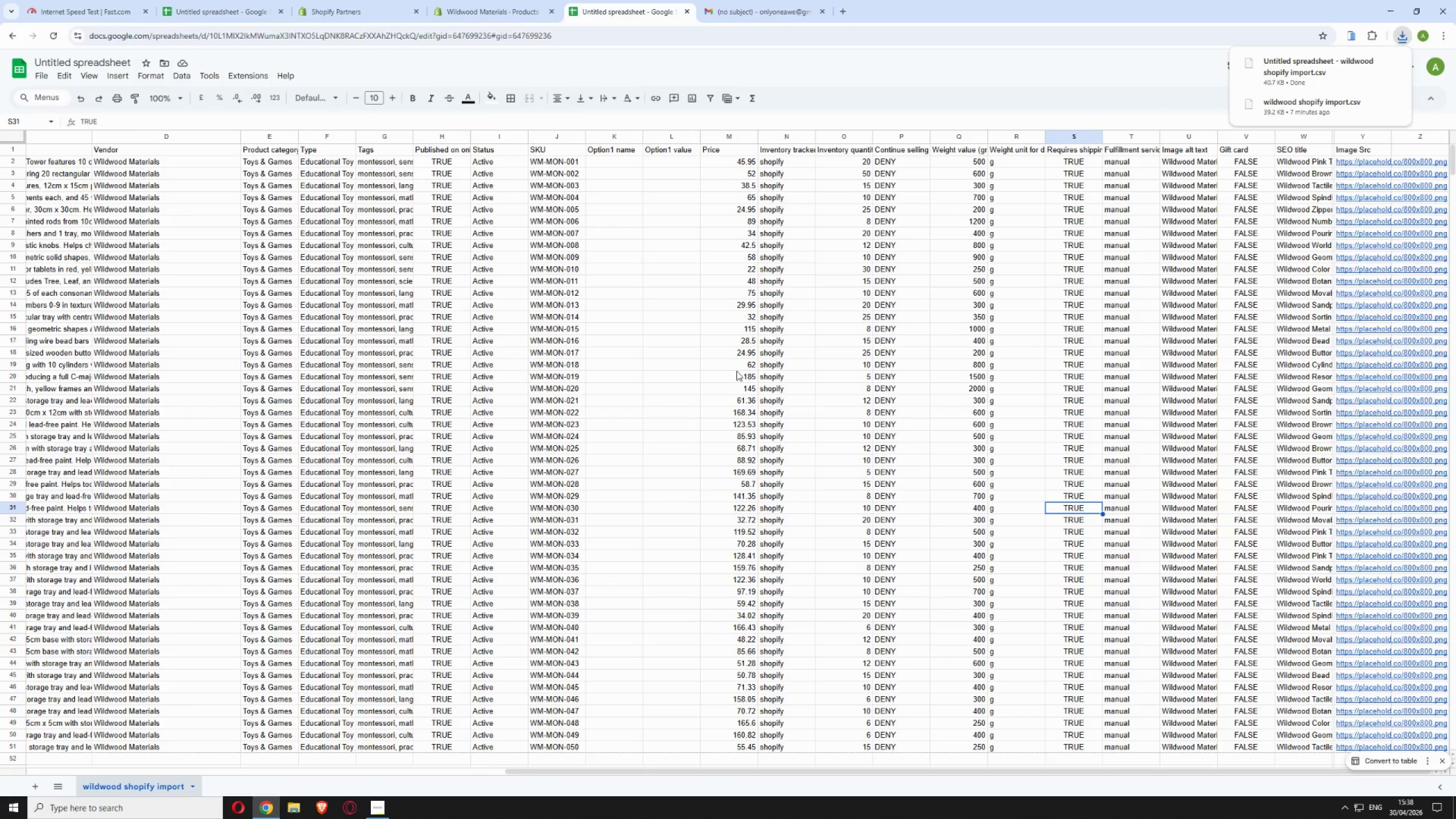 
wait(8.61)
 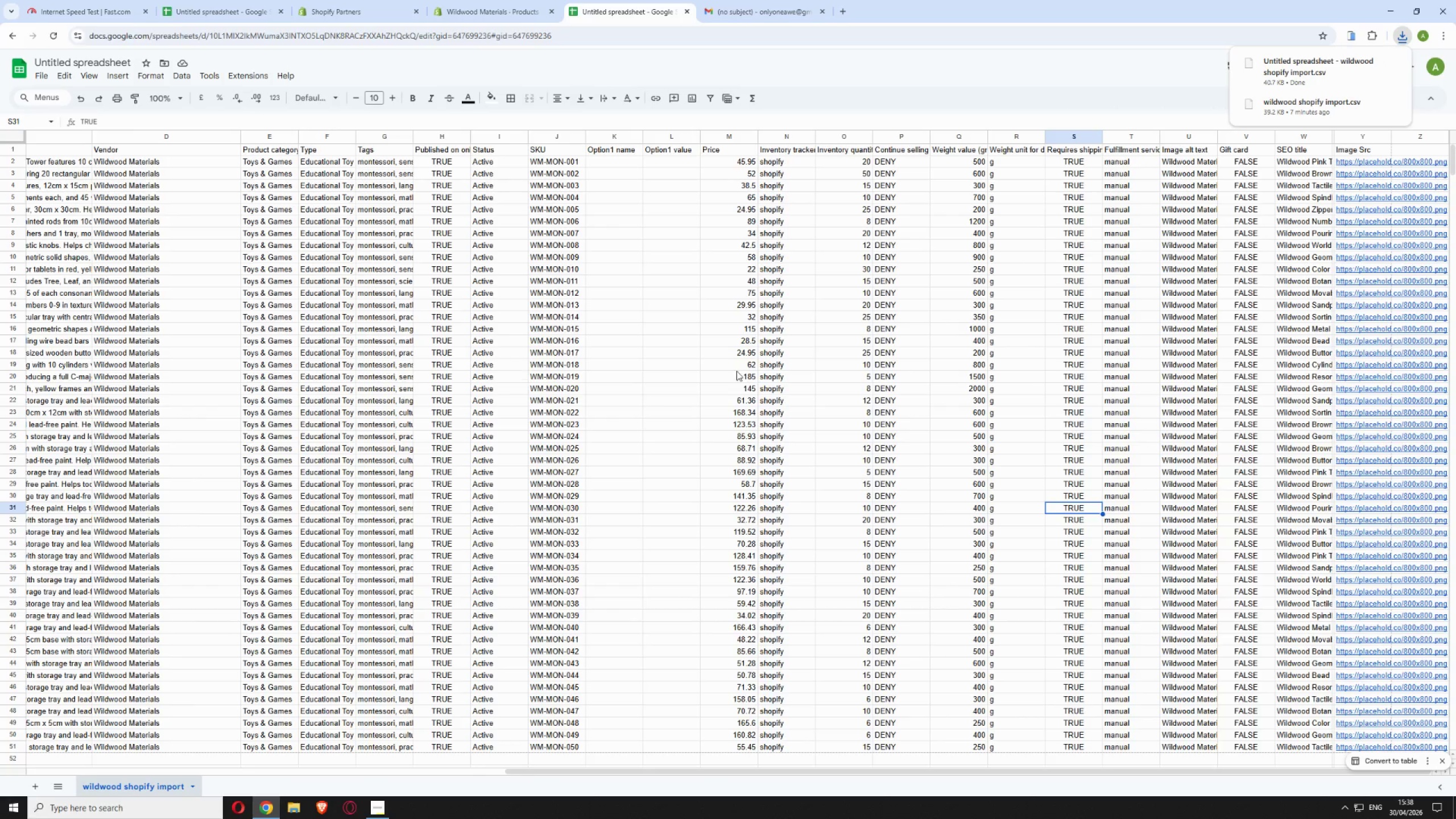 
left_click([514, 0])
 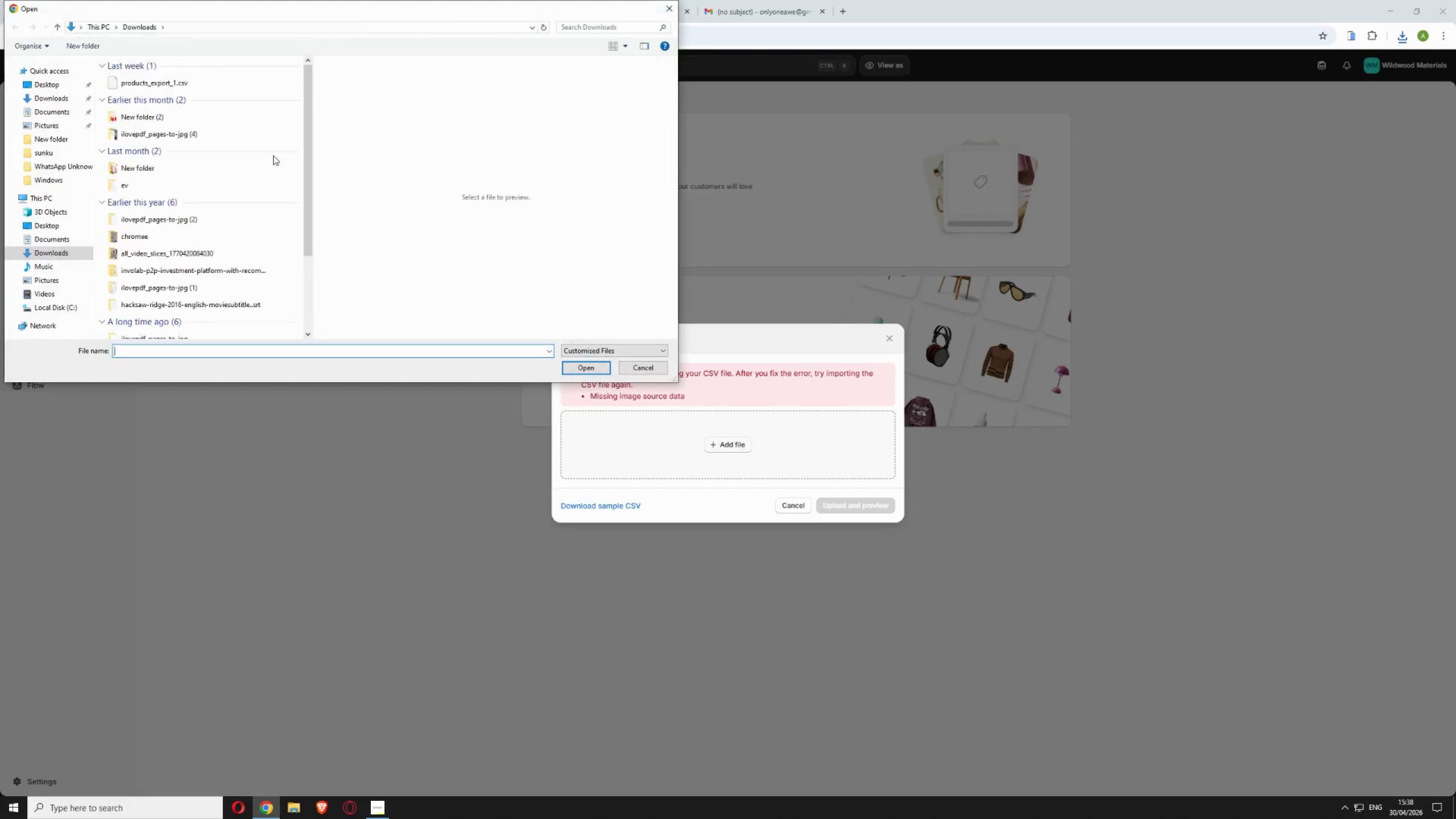 
left_click([140, 81])
 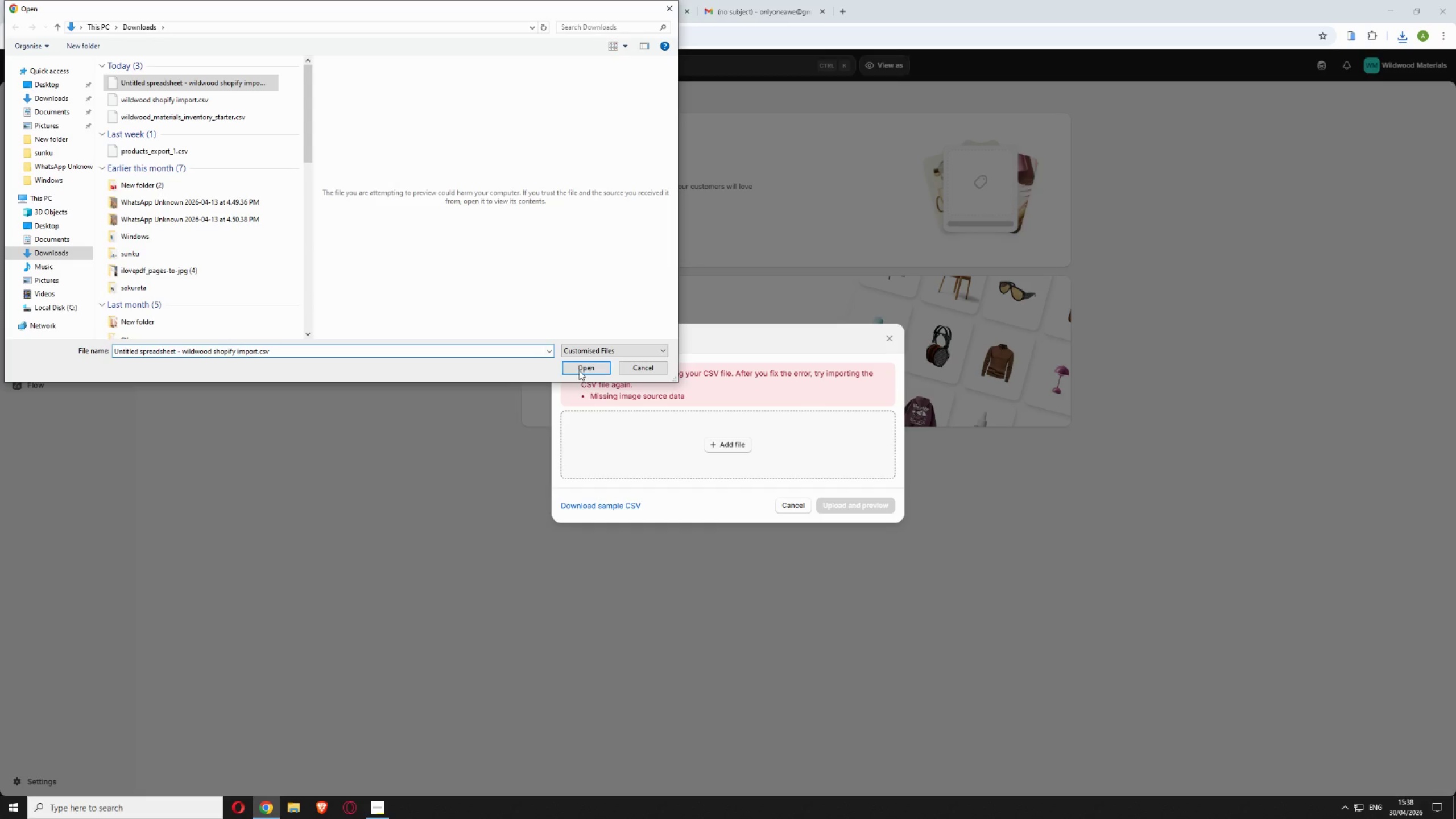 
left_click([579, 370])
 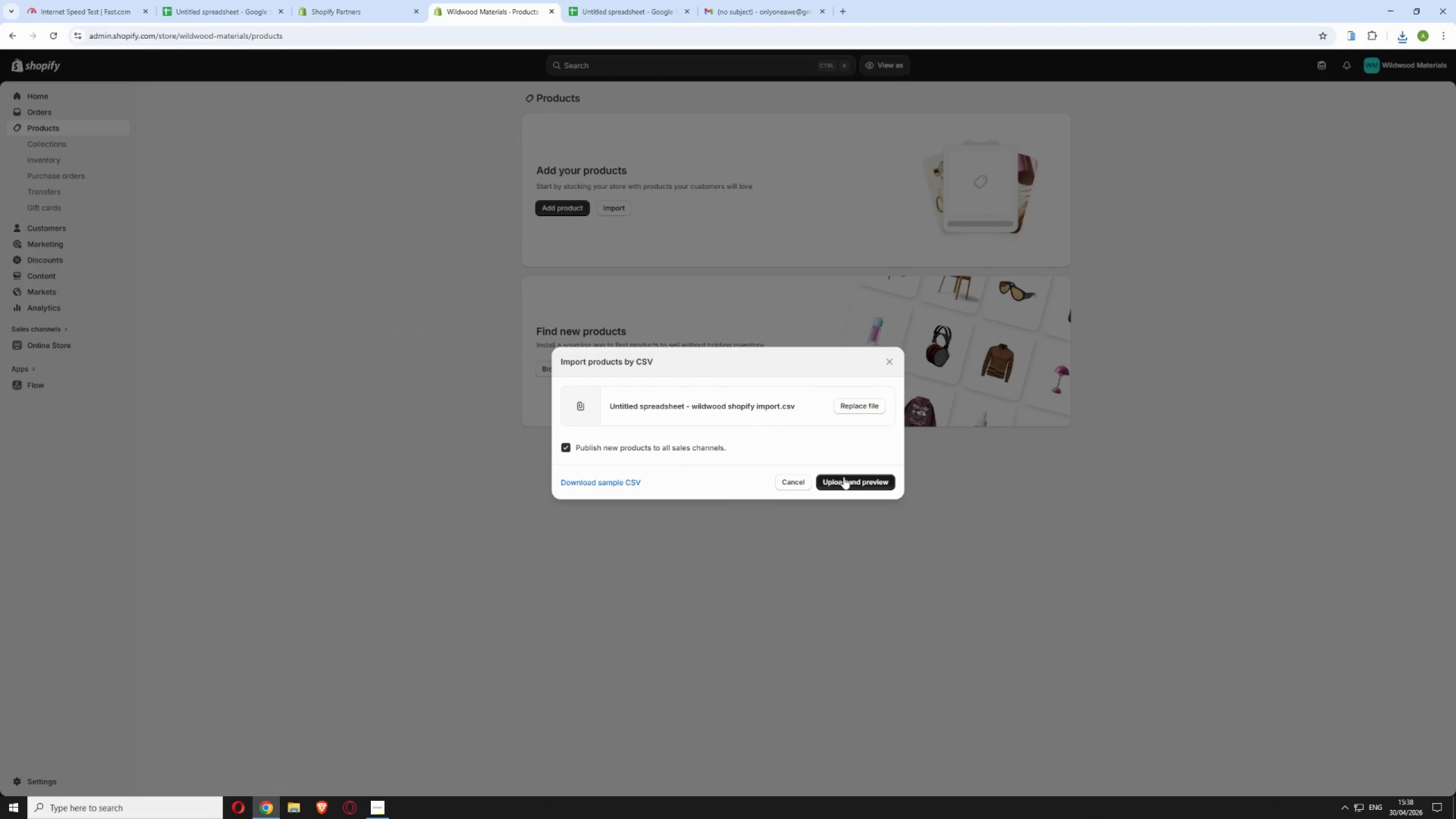 
left_click([843, 478])
 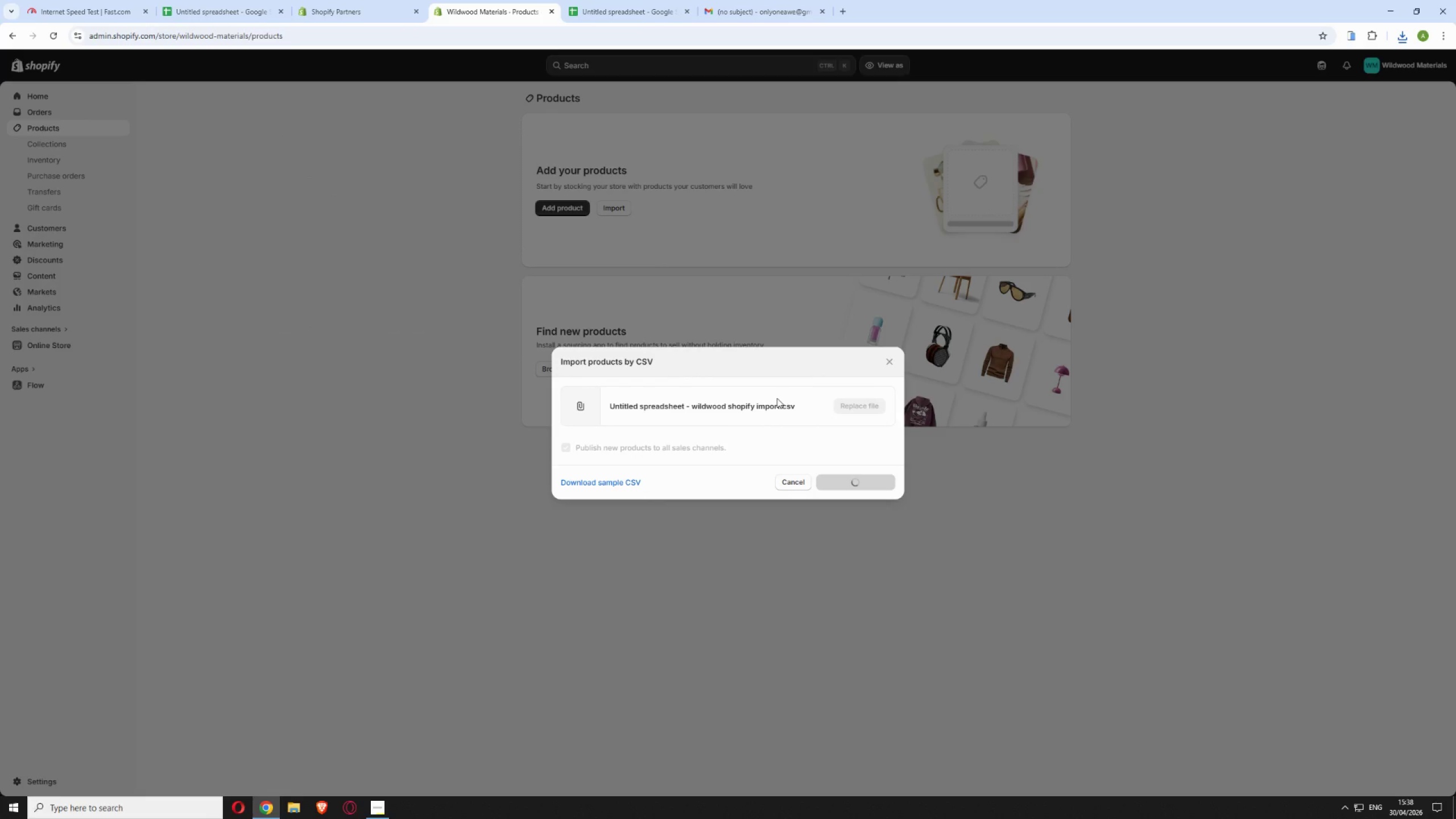 
mouse_move([748, 380])
 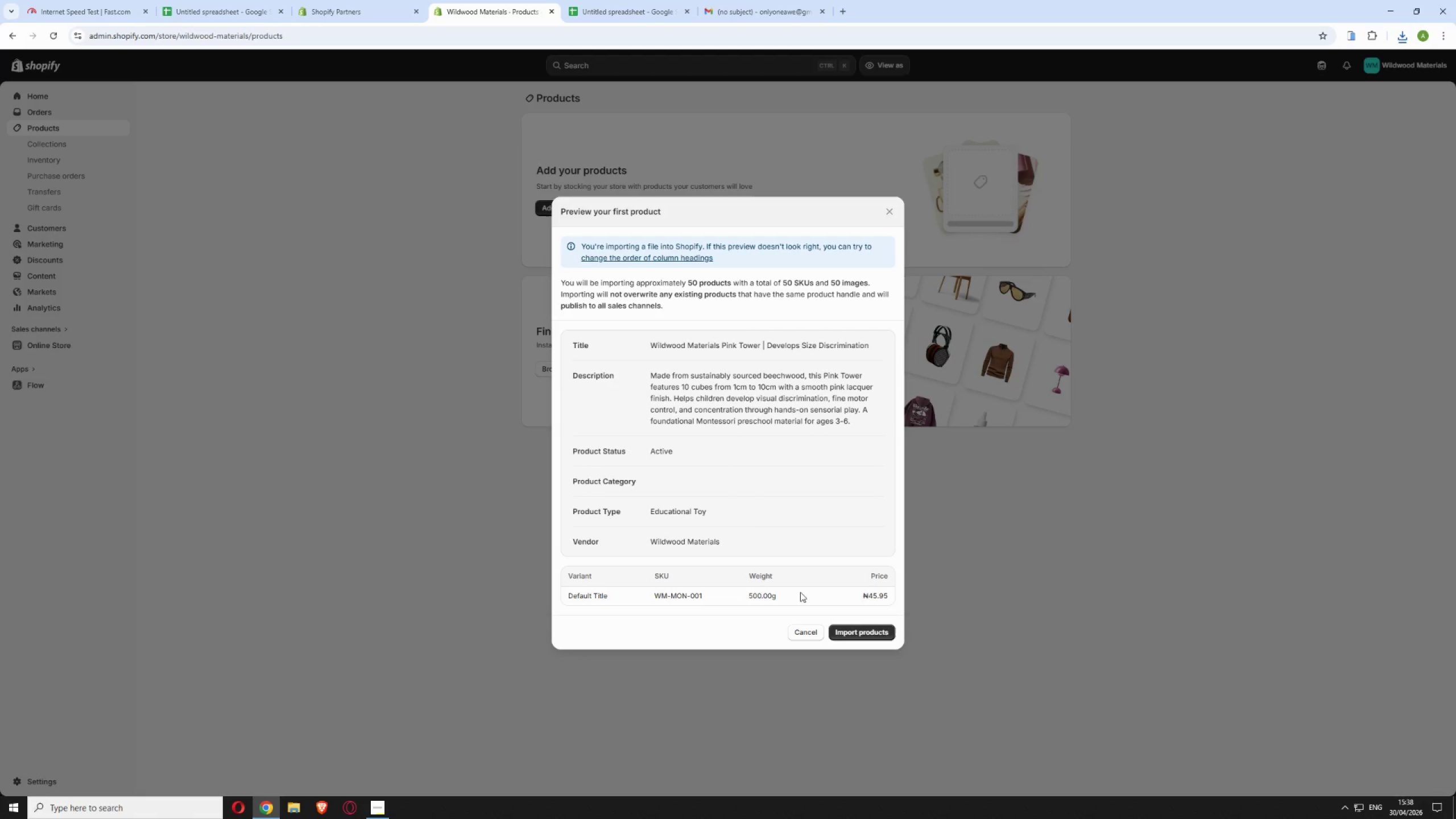 
scroll: coordinate [803, 590], scroll_direction: up, amount: 4.0
 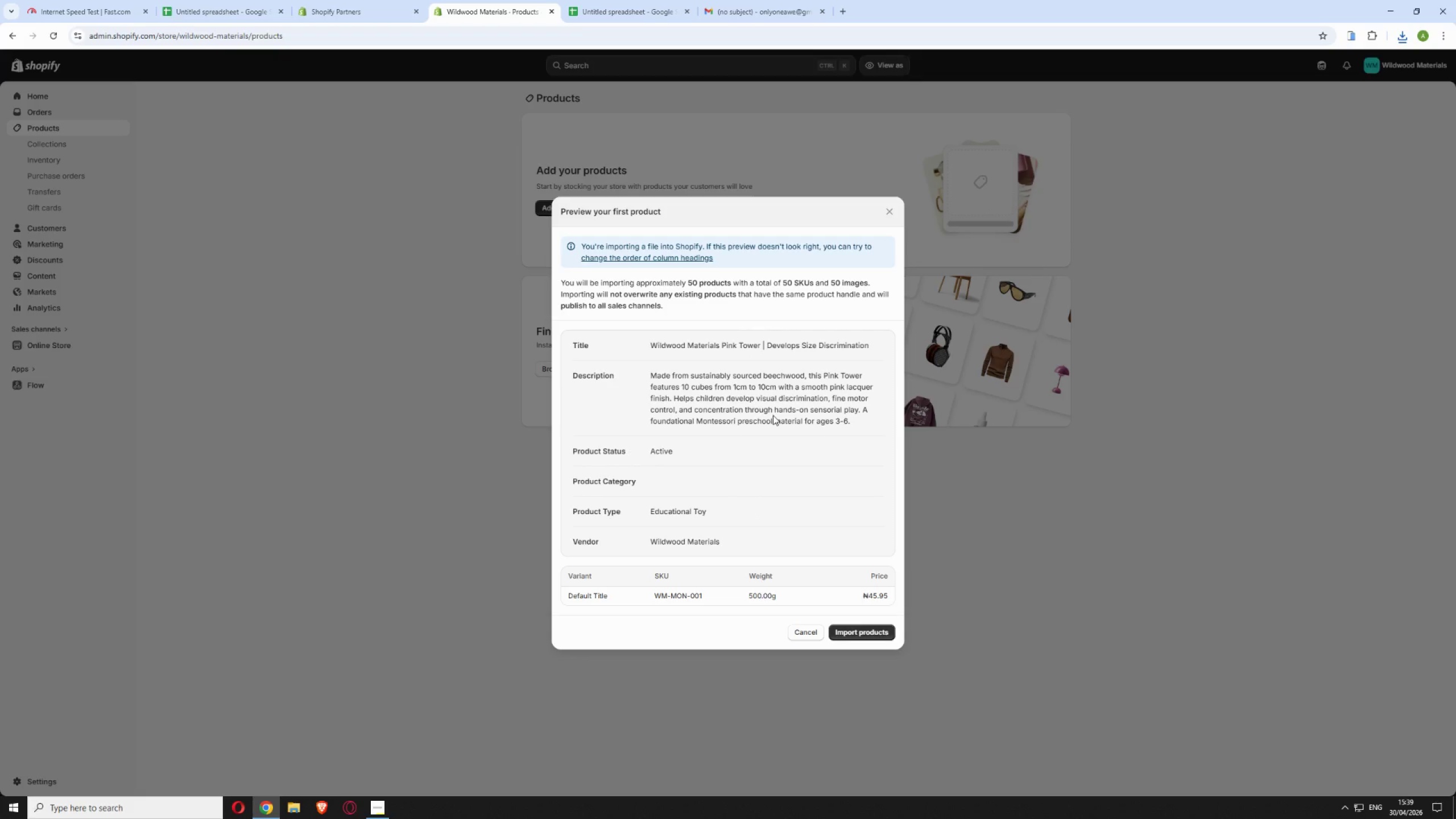 
wait(32.6)
 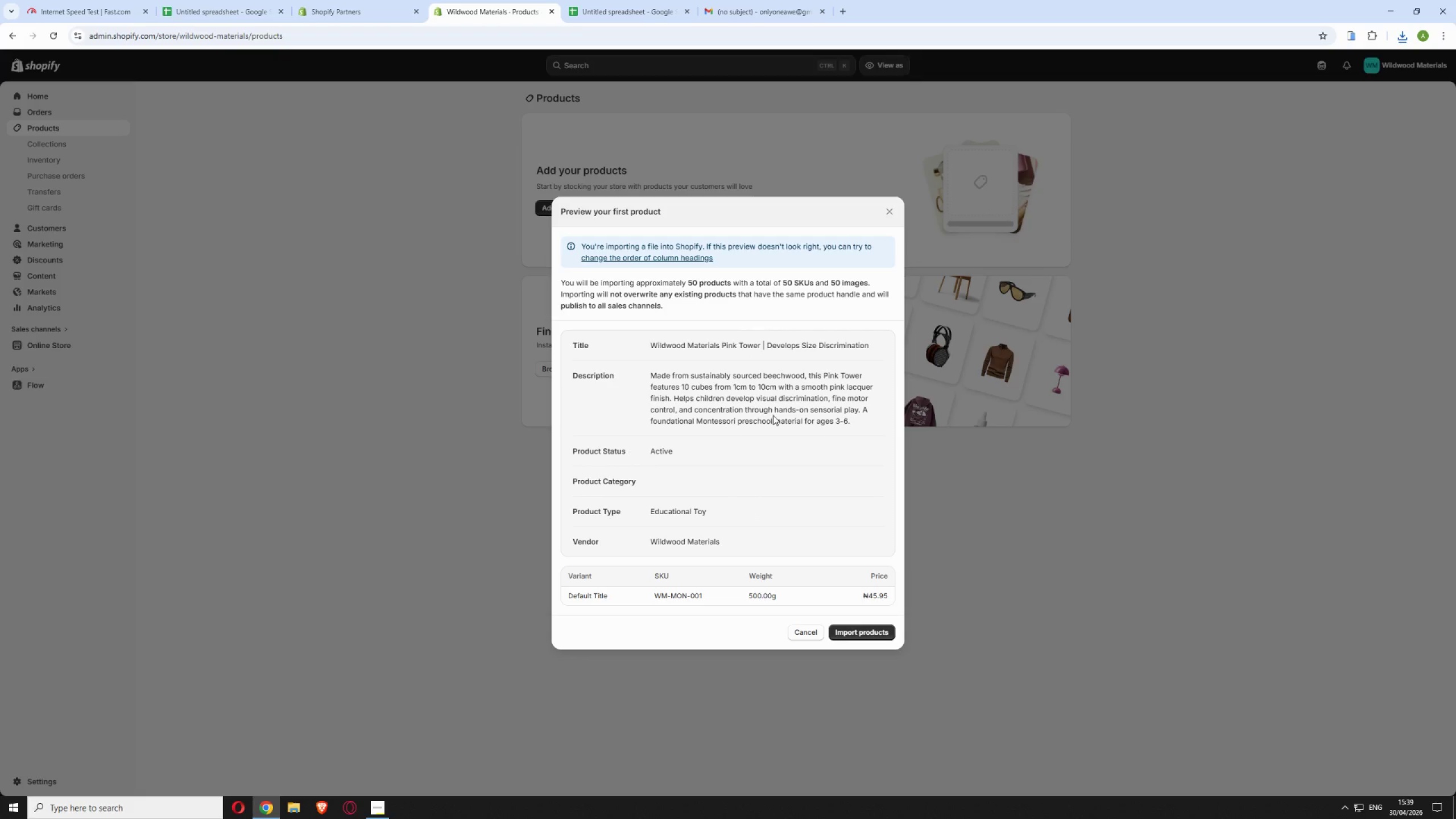 
left_click([849, 630])
 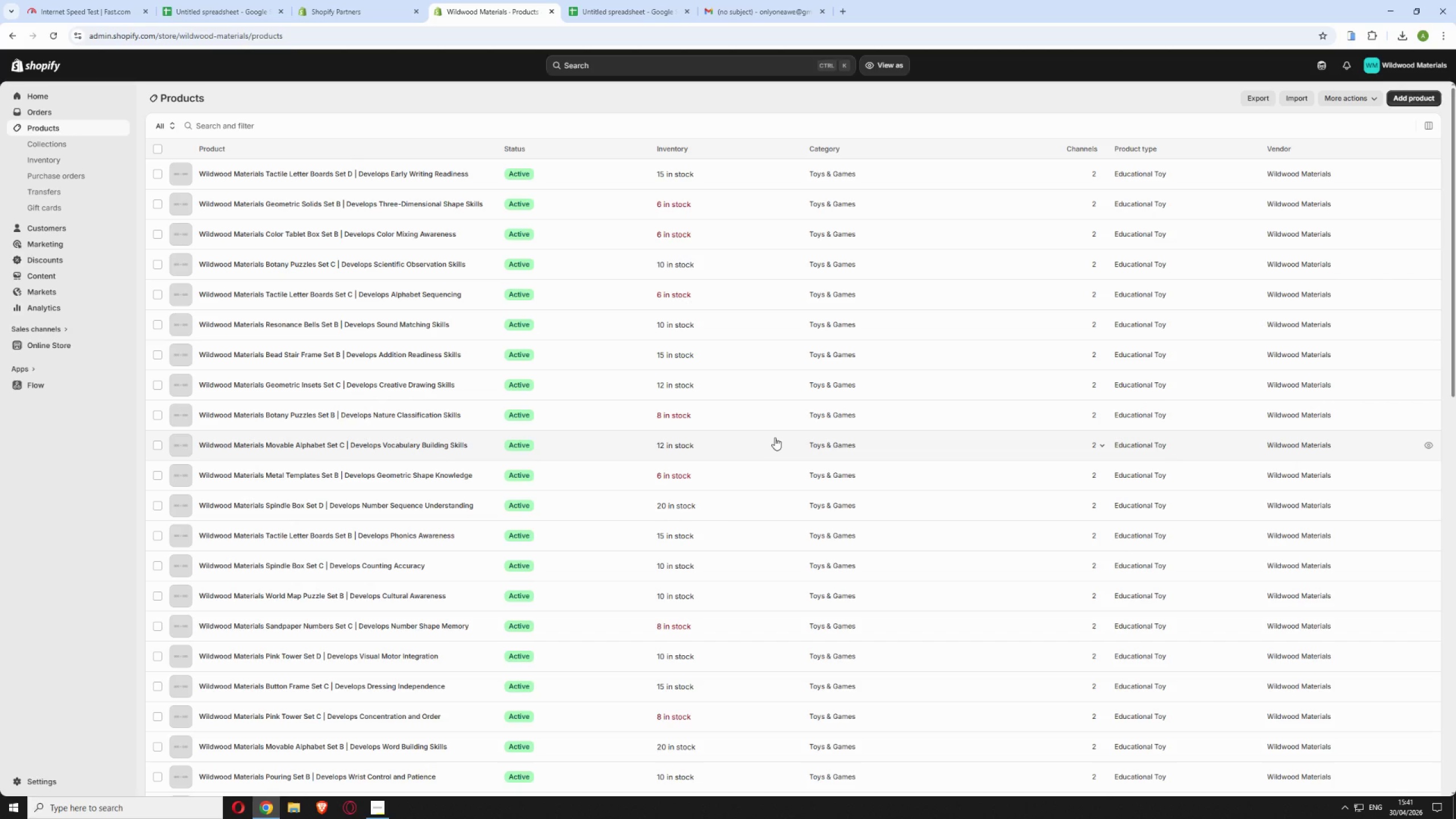 
wait(99.52)
 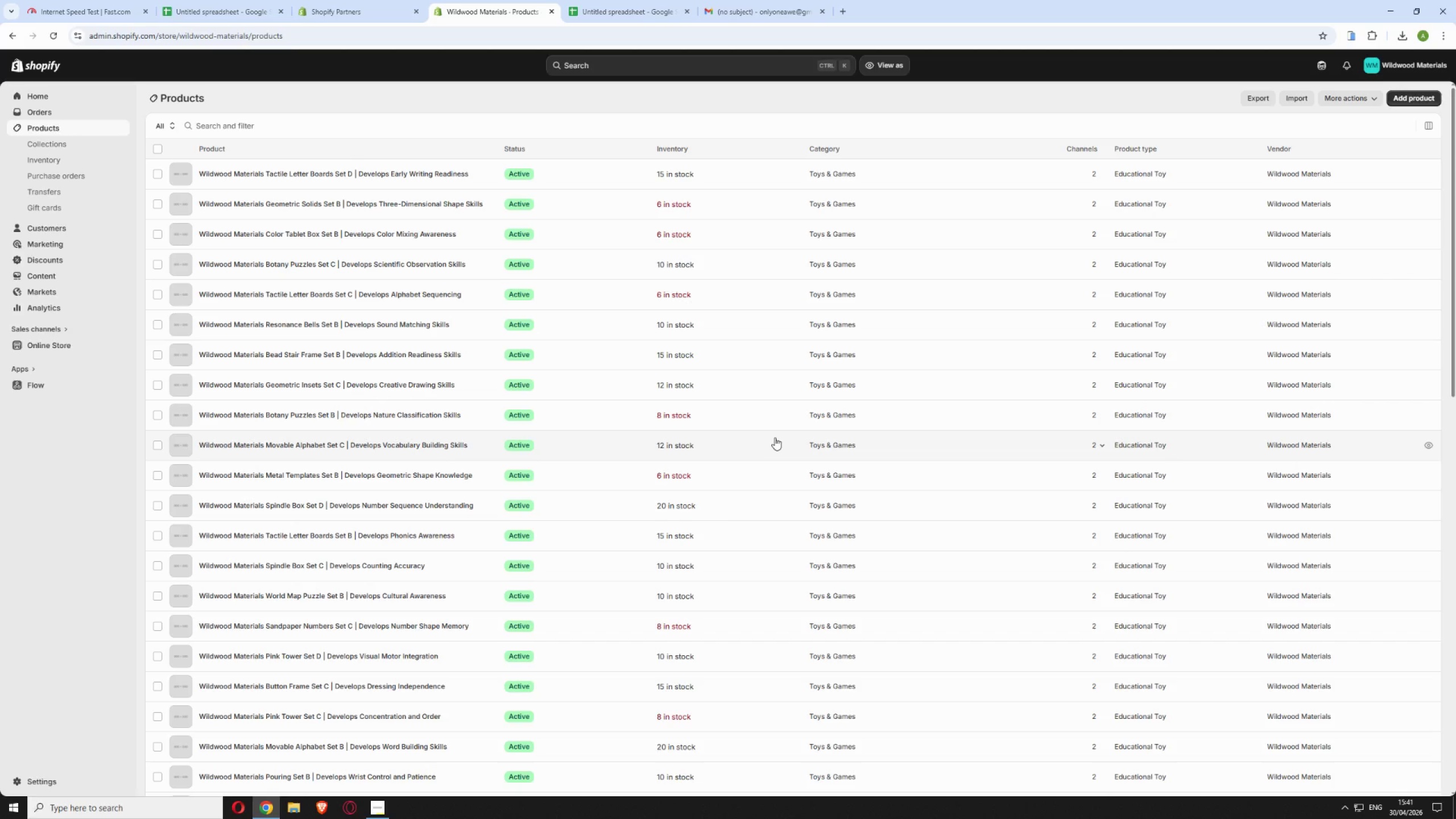 
left_click([385, 803])